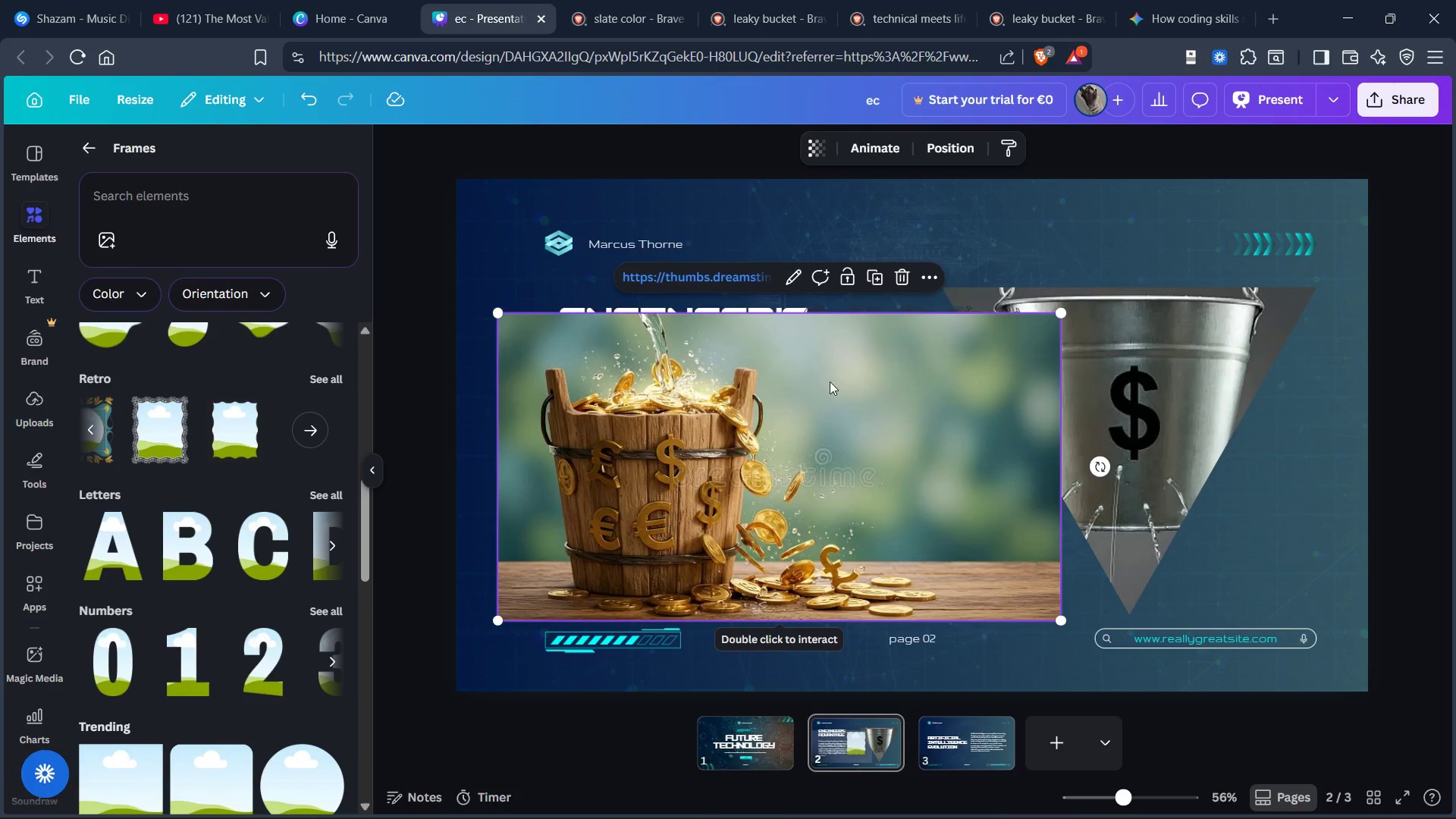 
left_click_drag(start_coordinate=[820, 383], to_coordinate=[814, 443])
 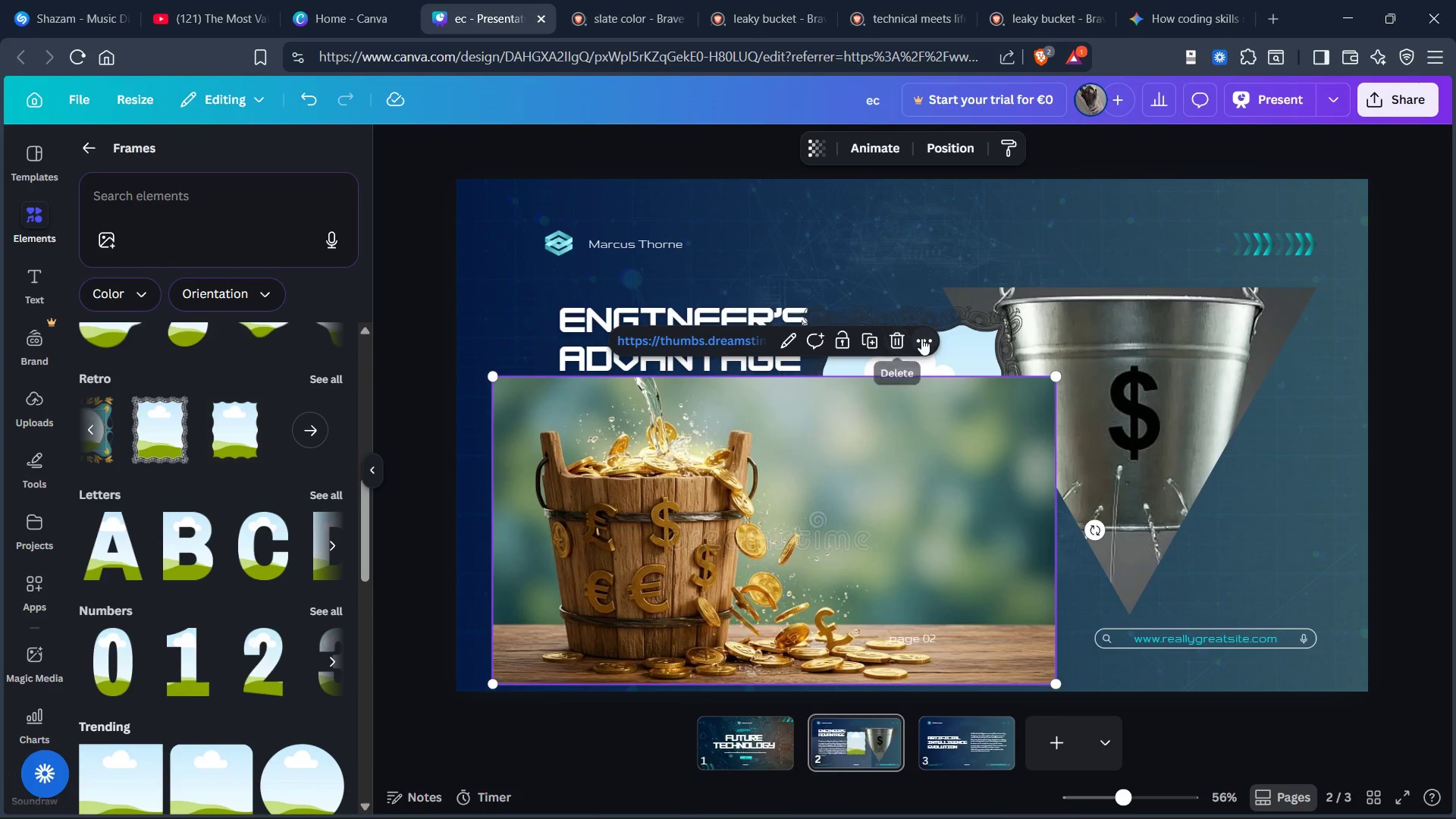 
left_click([923, 338])
 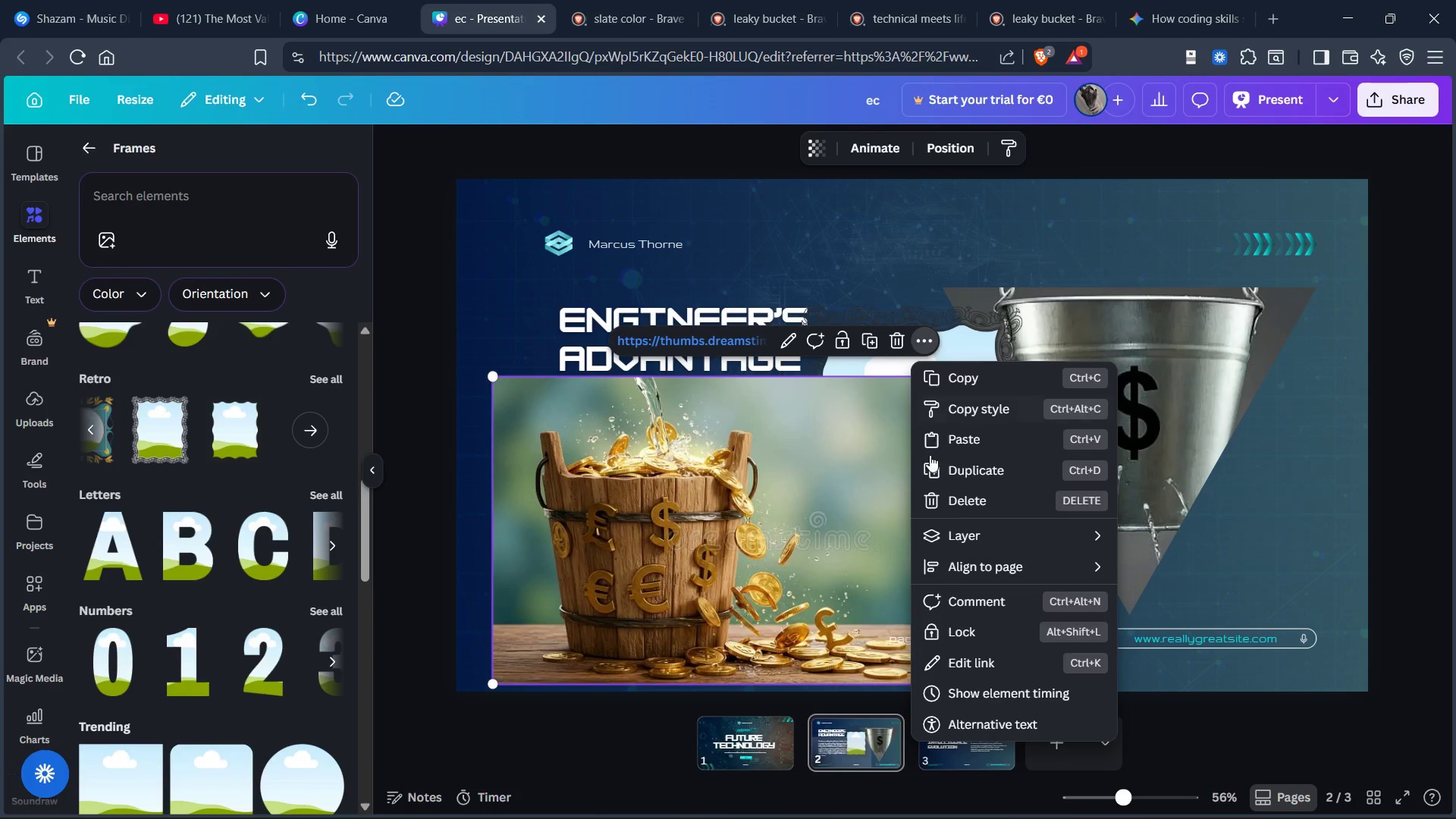 
mouse_move([980, 565])
 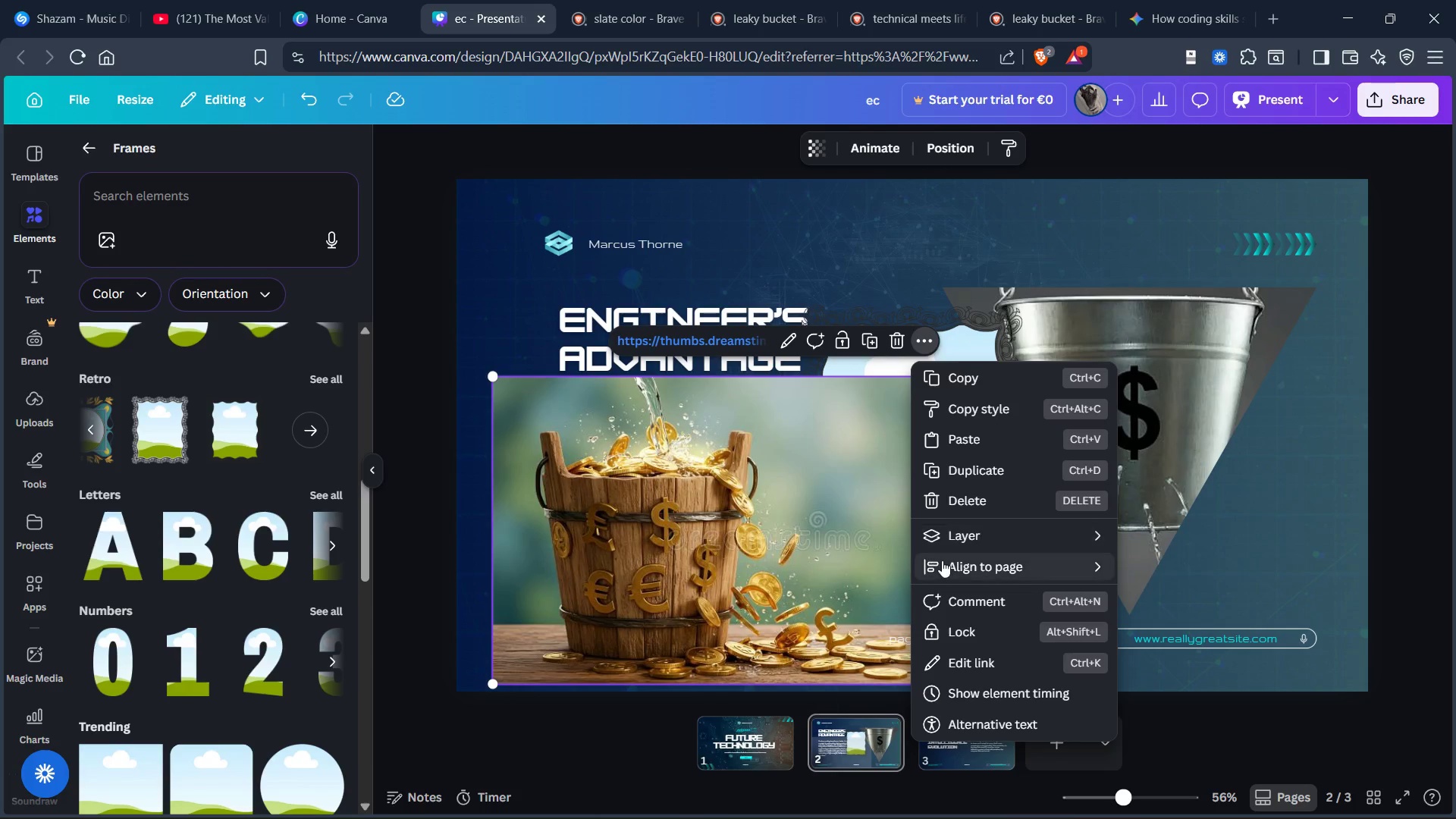 
mouse_move([977, 545])
 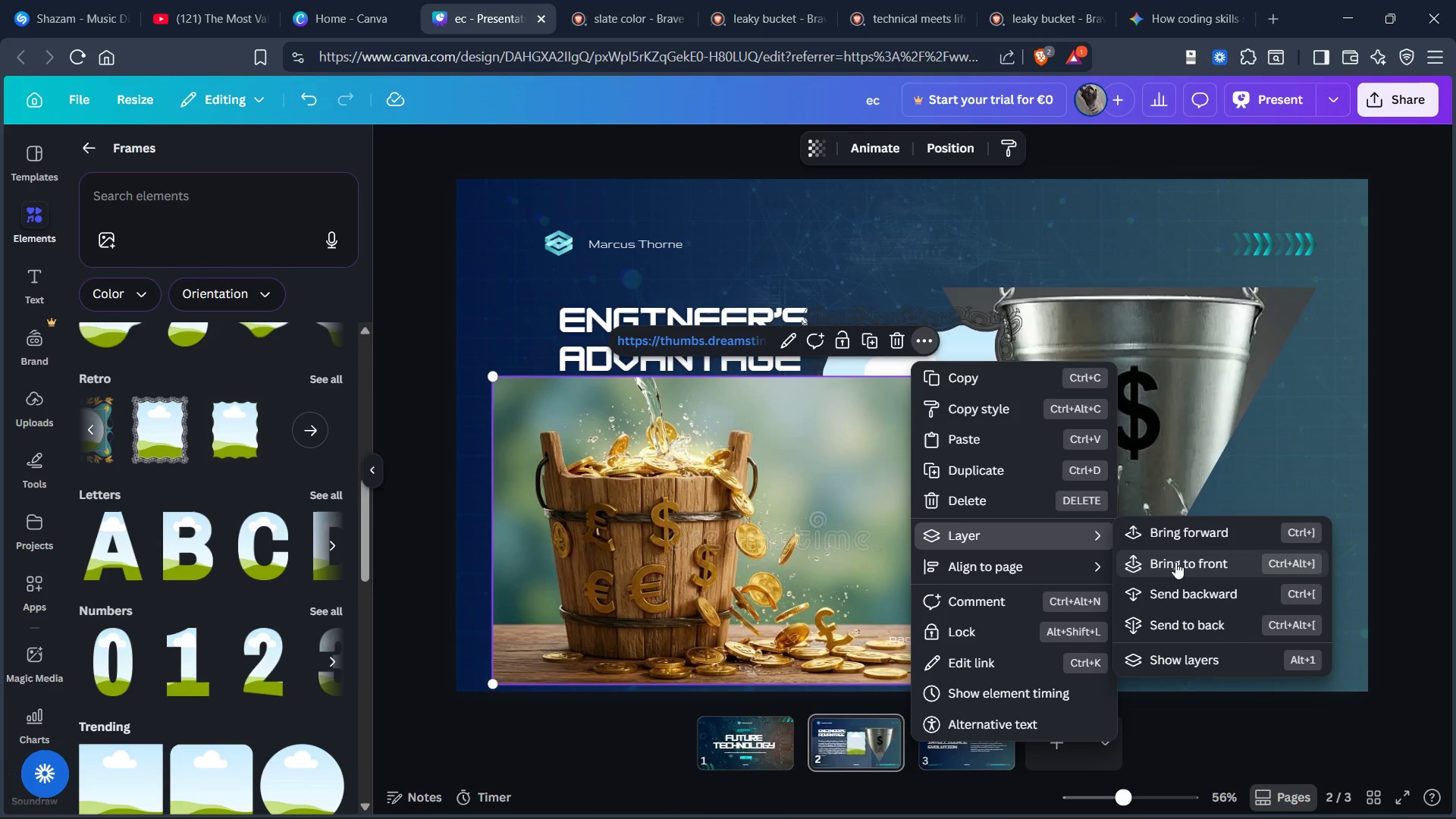 
wait(11.78)
 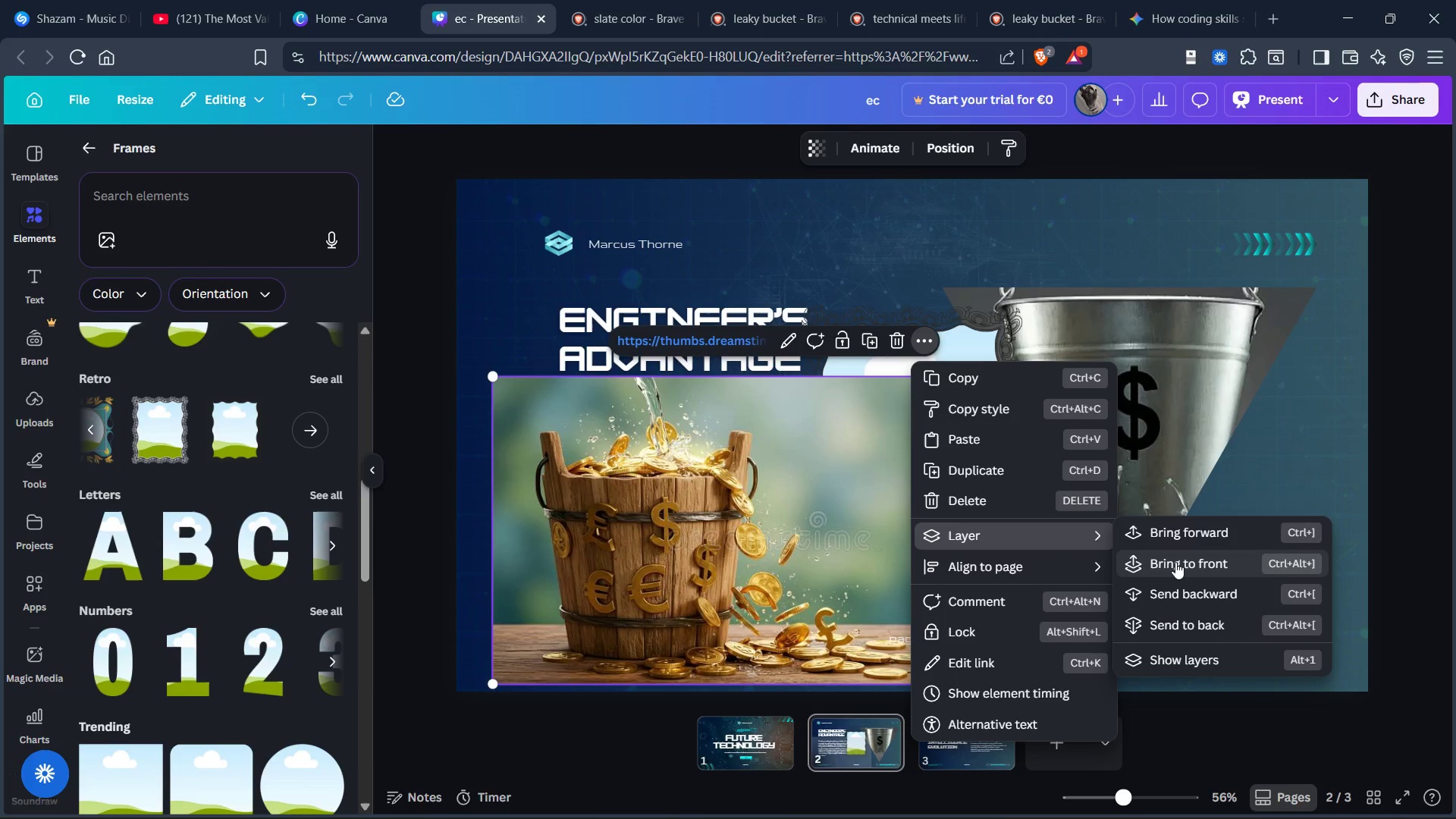 
left_click([1184, 405])
 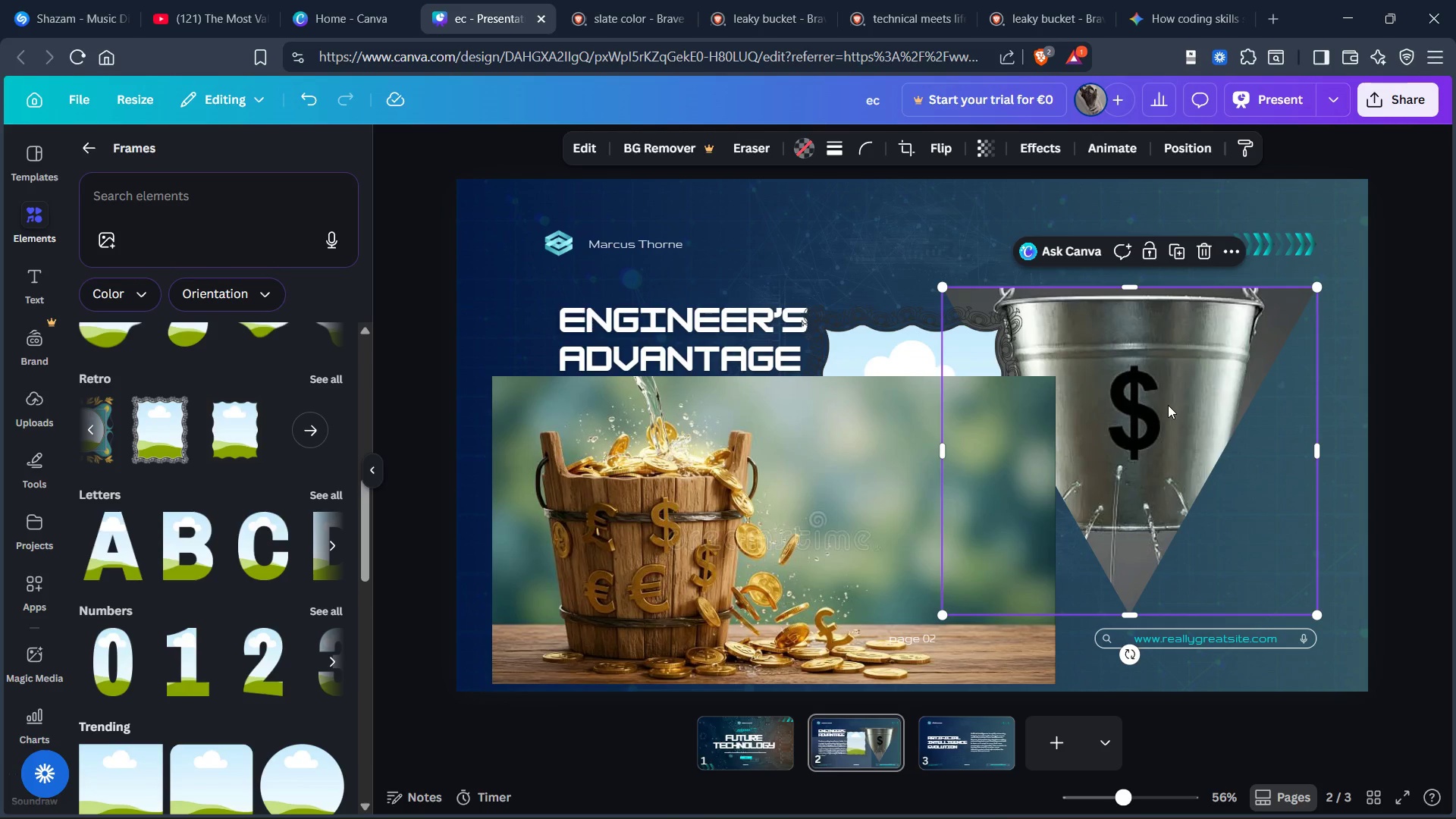 
left_click_drag(start_coordinate=[1168, 405], to_coordinate=[1244, 435])
 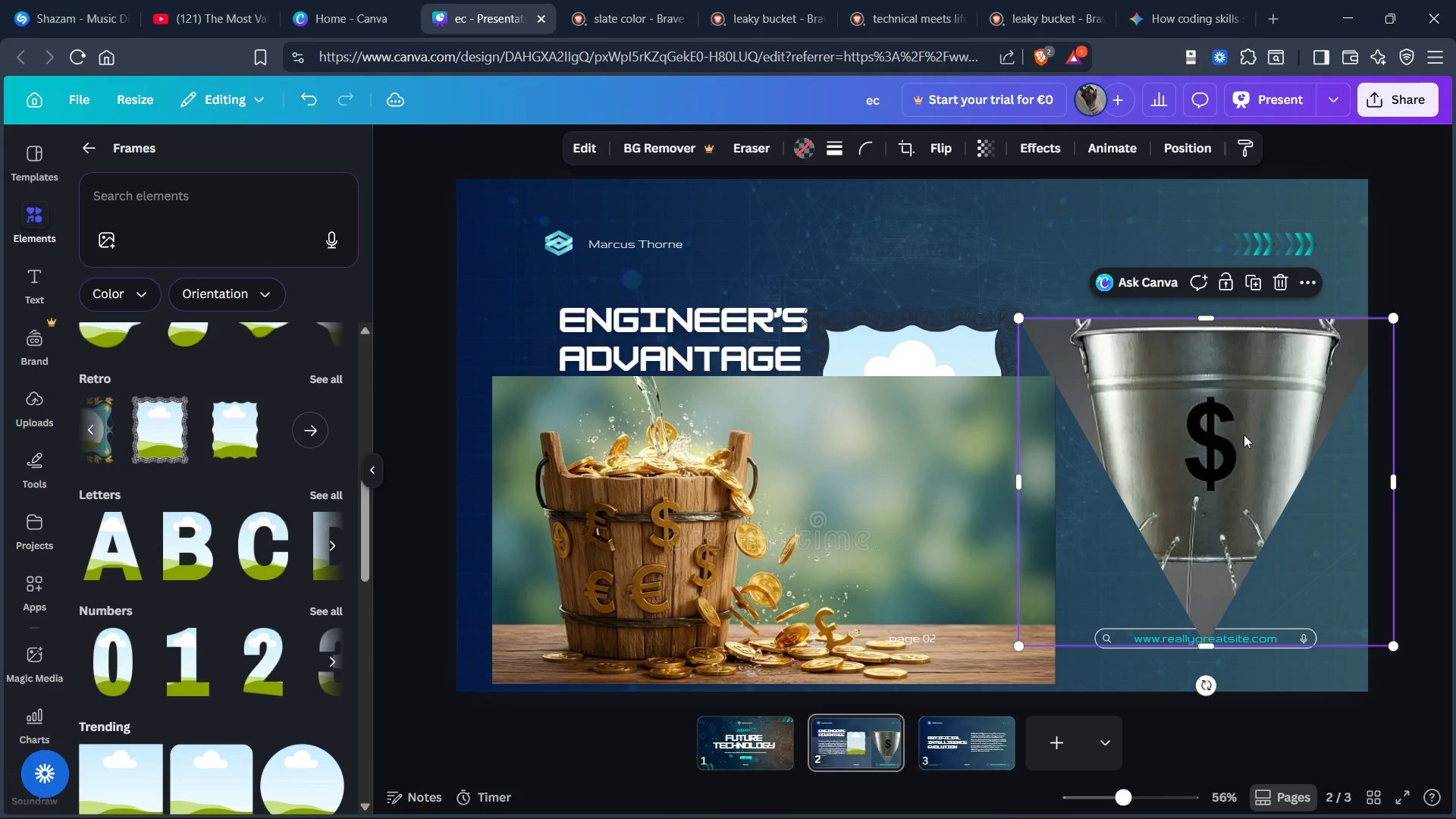 
hold_key(key=ControlLeft, duration=1.52)
 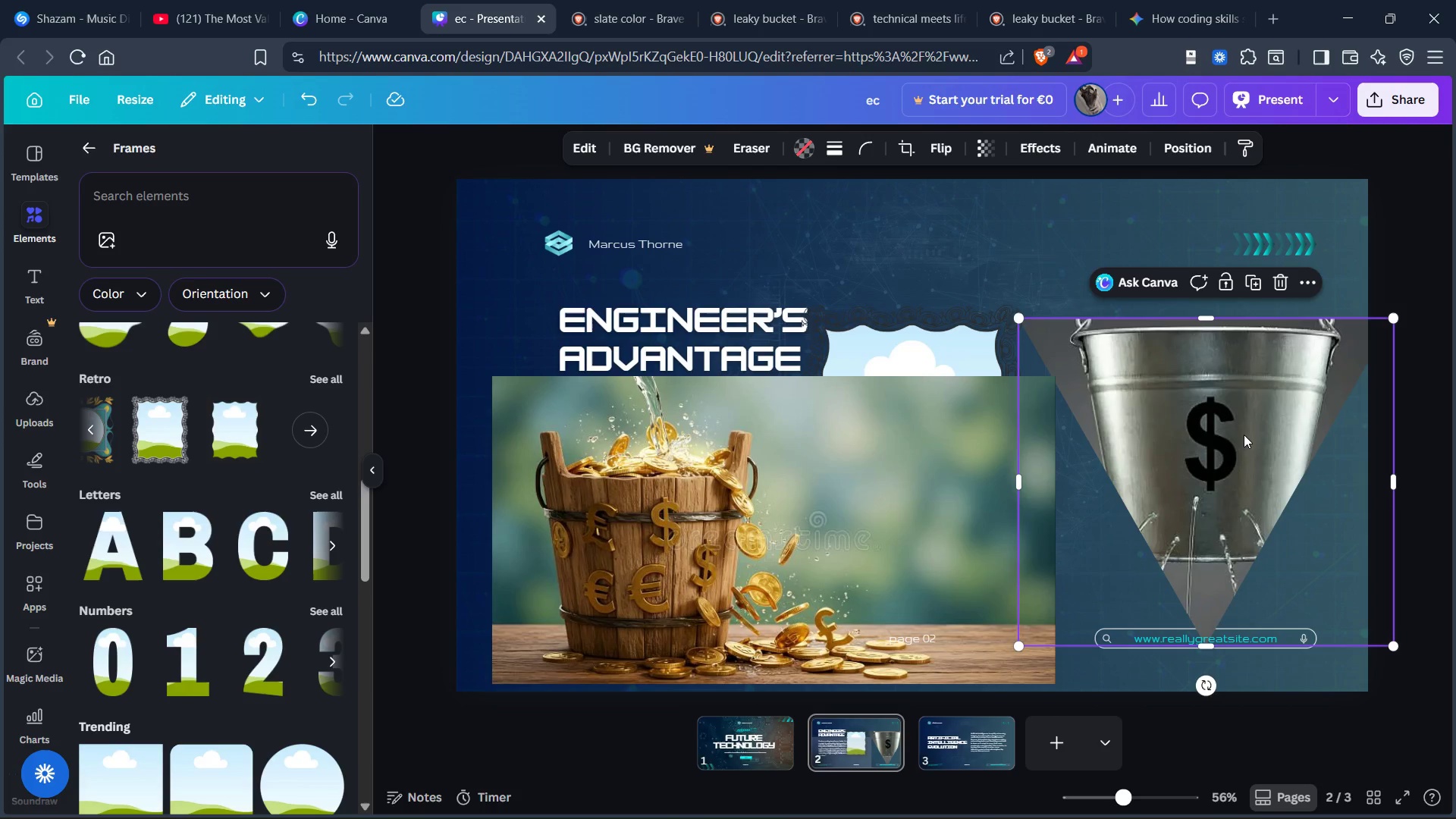 
key(Control+X)
 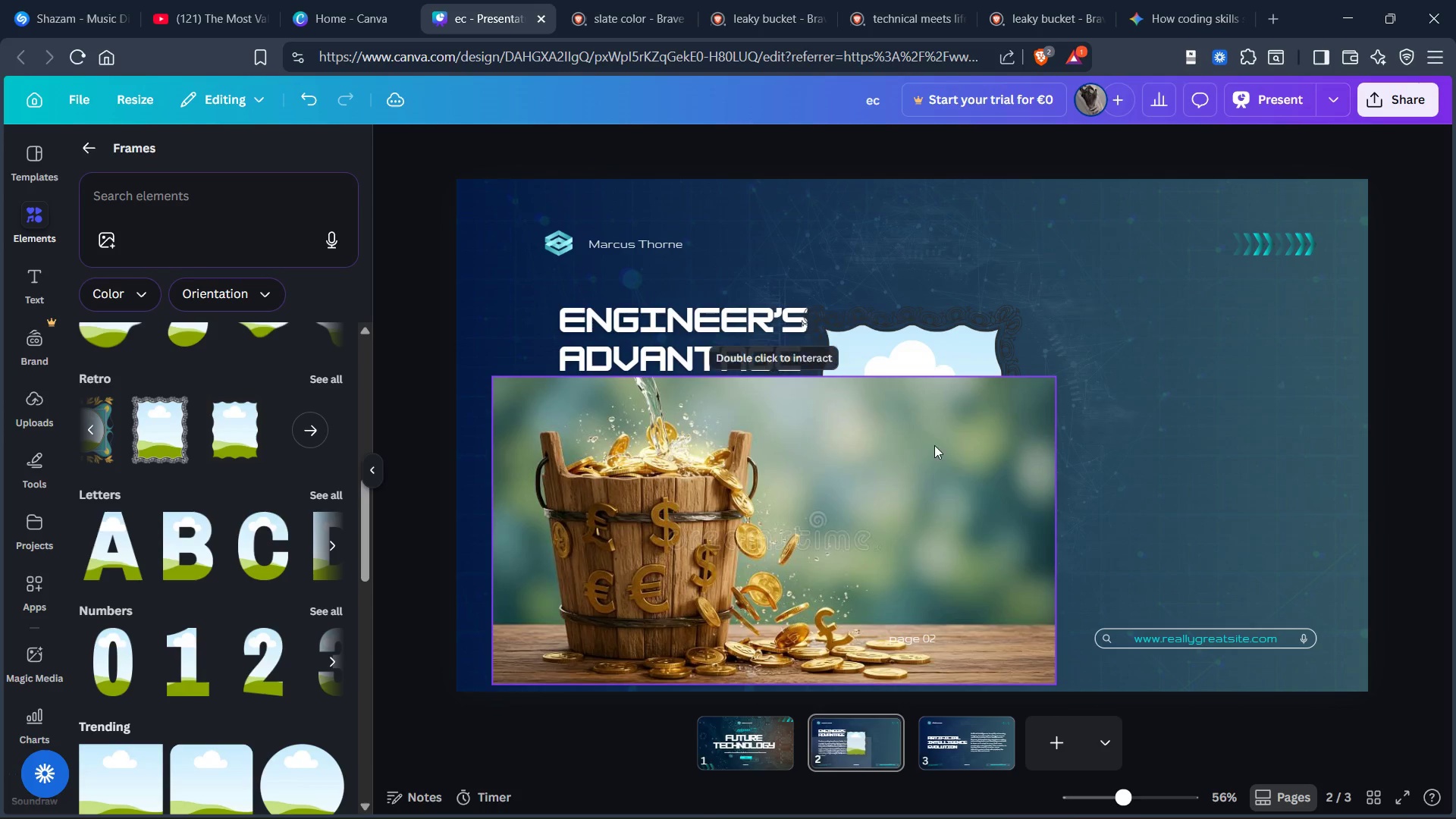 
left_click_drag(start_coordinate=[934, 445], to_coordinate=[971, 464])
 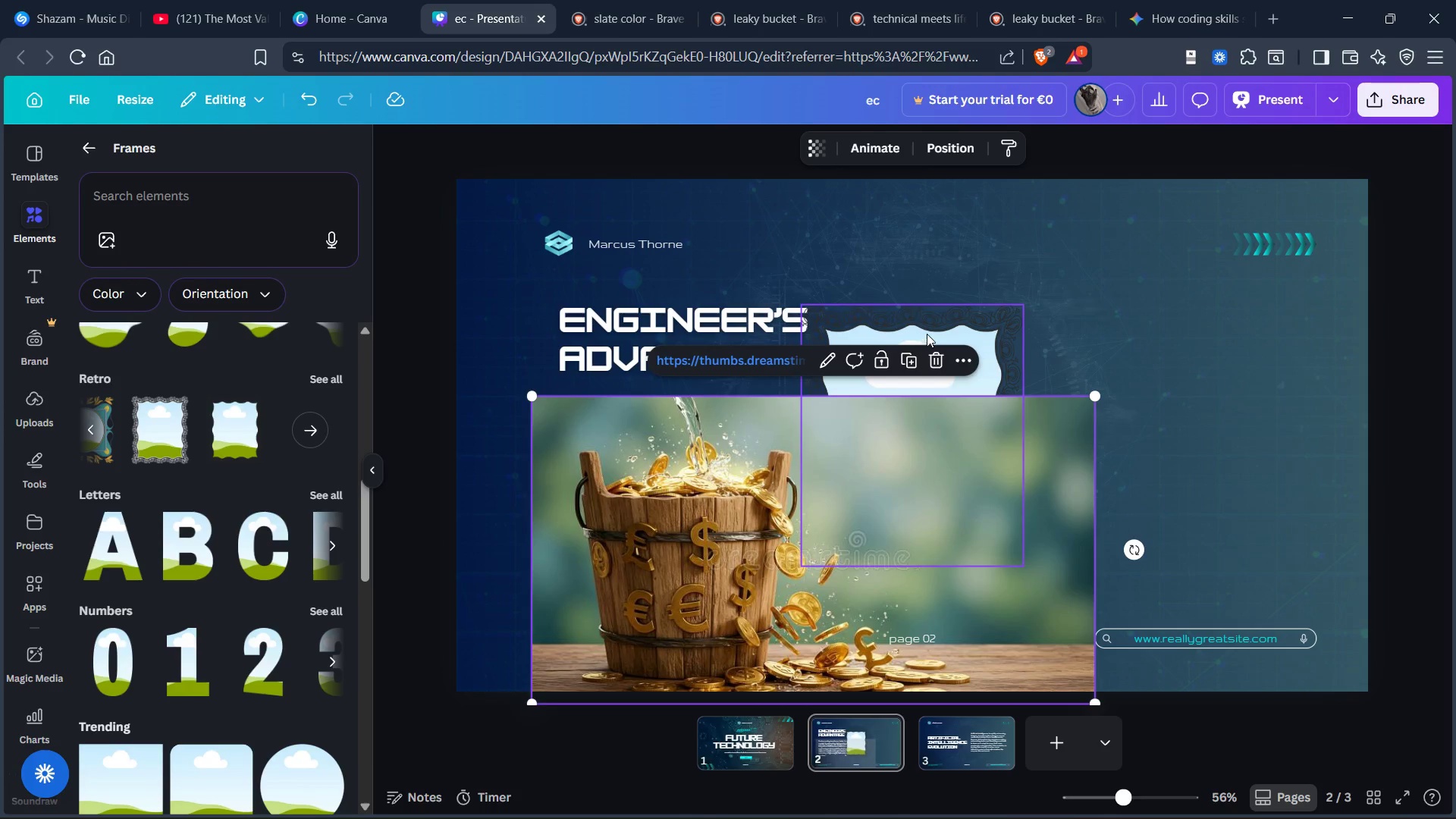 
left_click_drag(start_coordinate=[927, 334], to_coordinate=[1257, 313])
 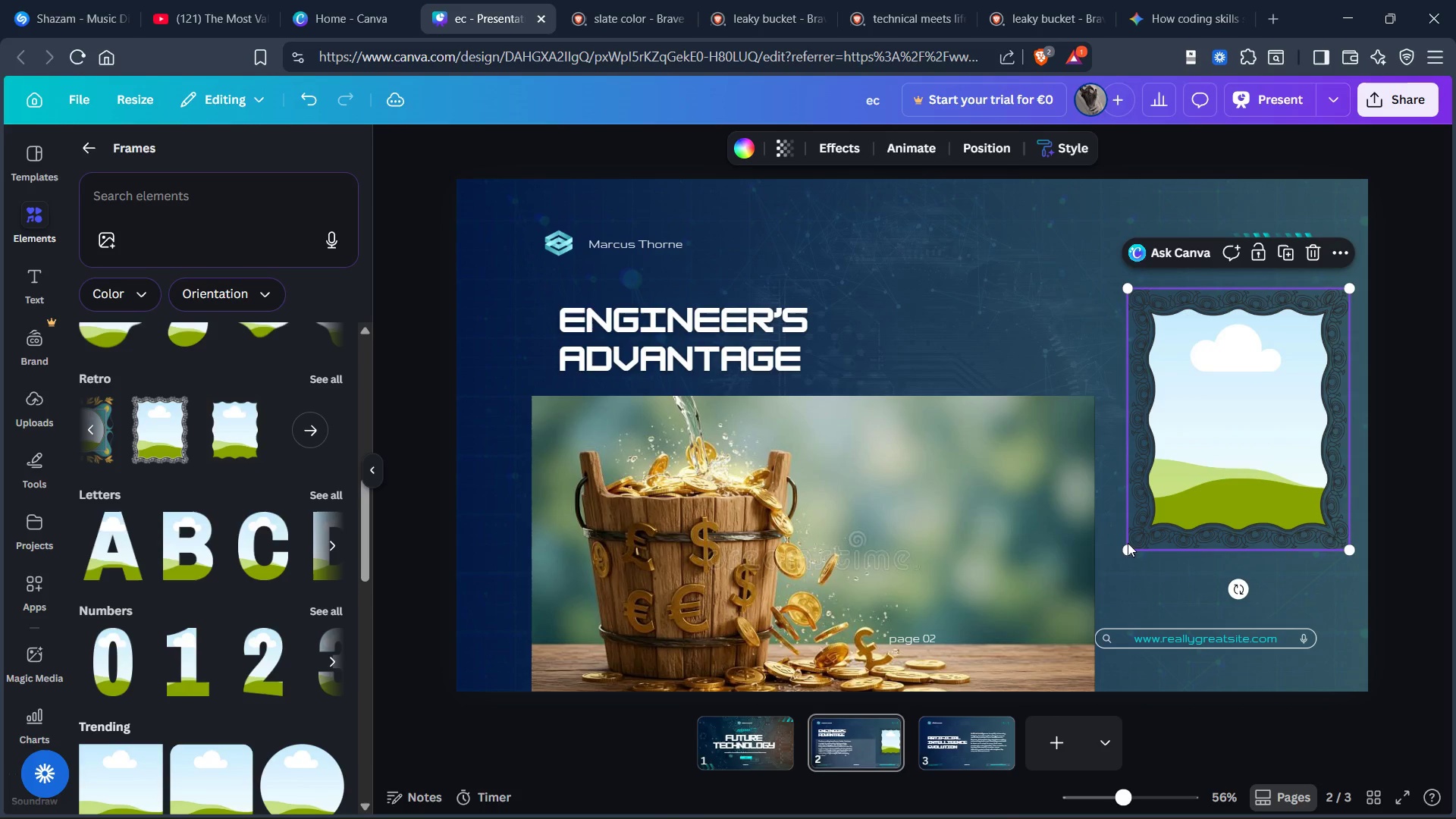 
left_click_drag(start_coordinate=[1126, 552], to_coordinate=[1082, 630])
 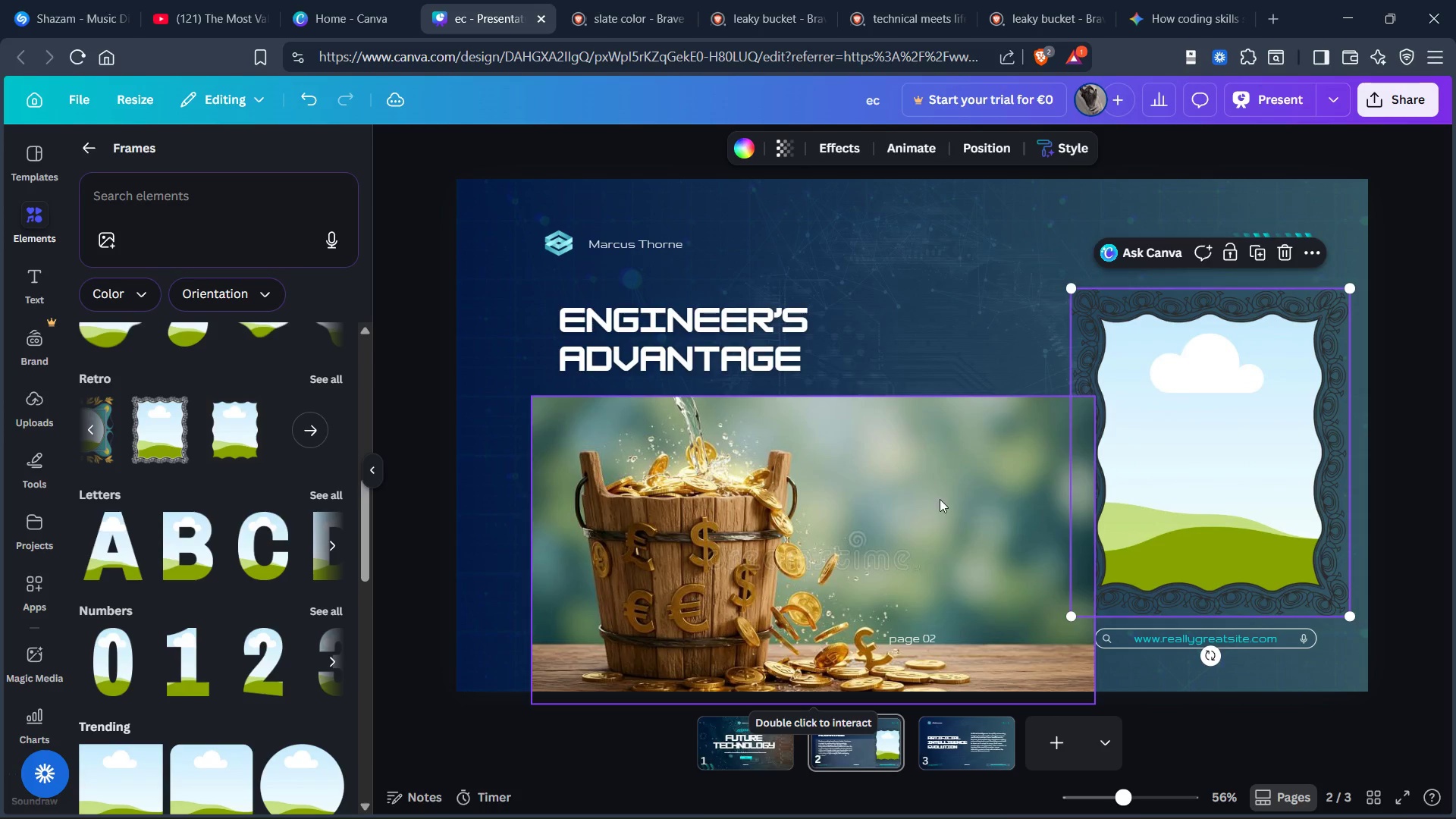 
left_click_drag(start_coordinate=[927, 498], to_coordinate=[1045, 435])
 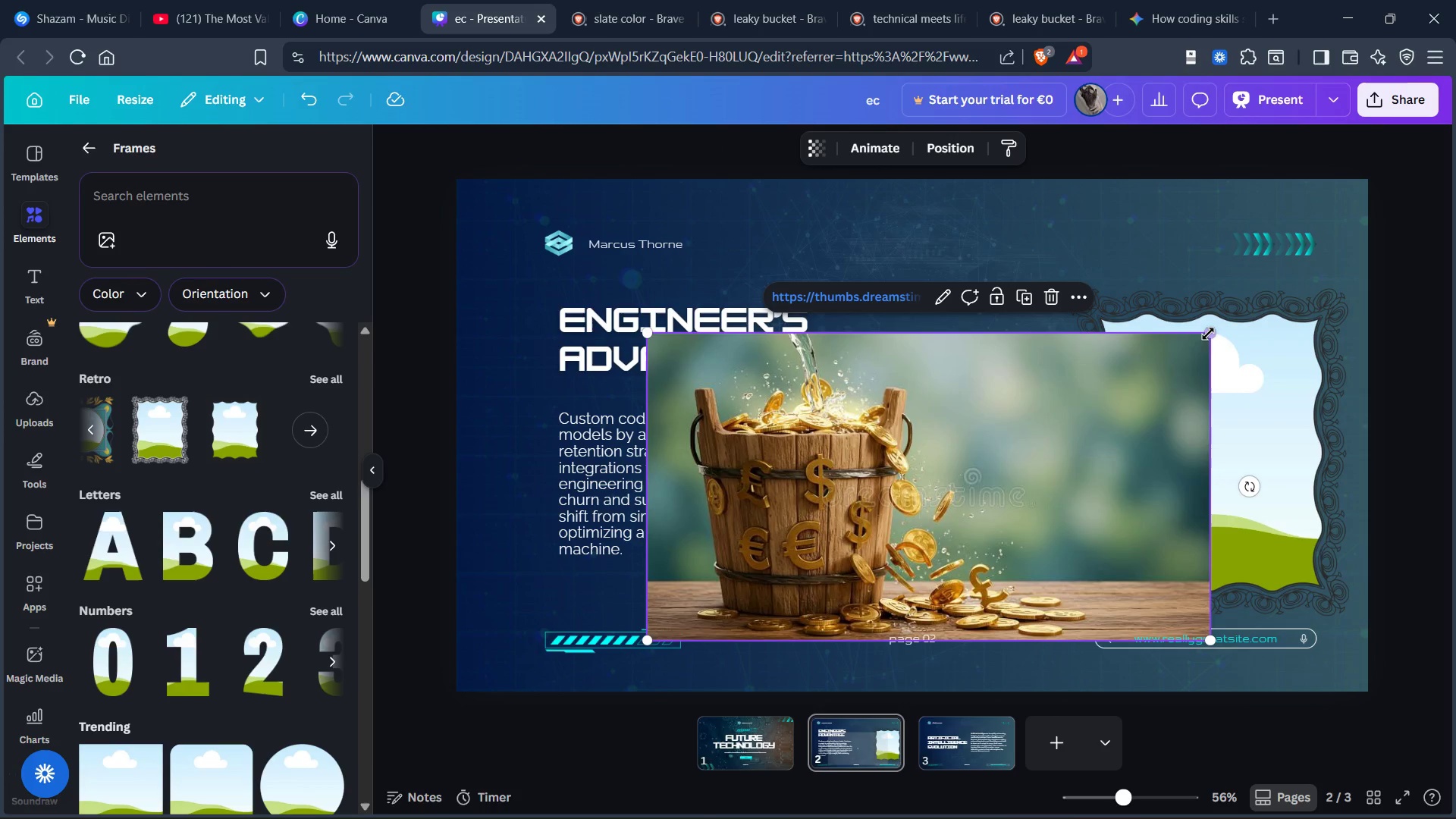 
left_click_drag(start_coordinate=[1208, 329], to_coordinate=[969, 344])
 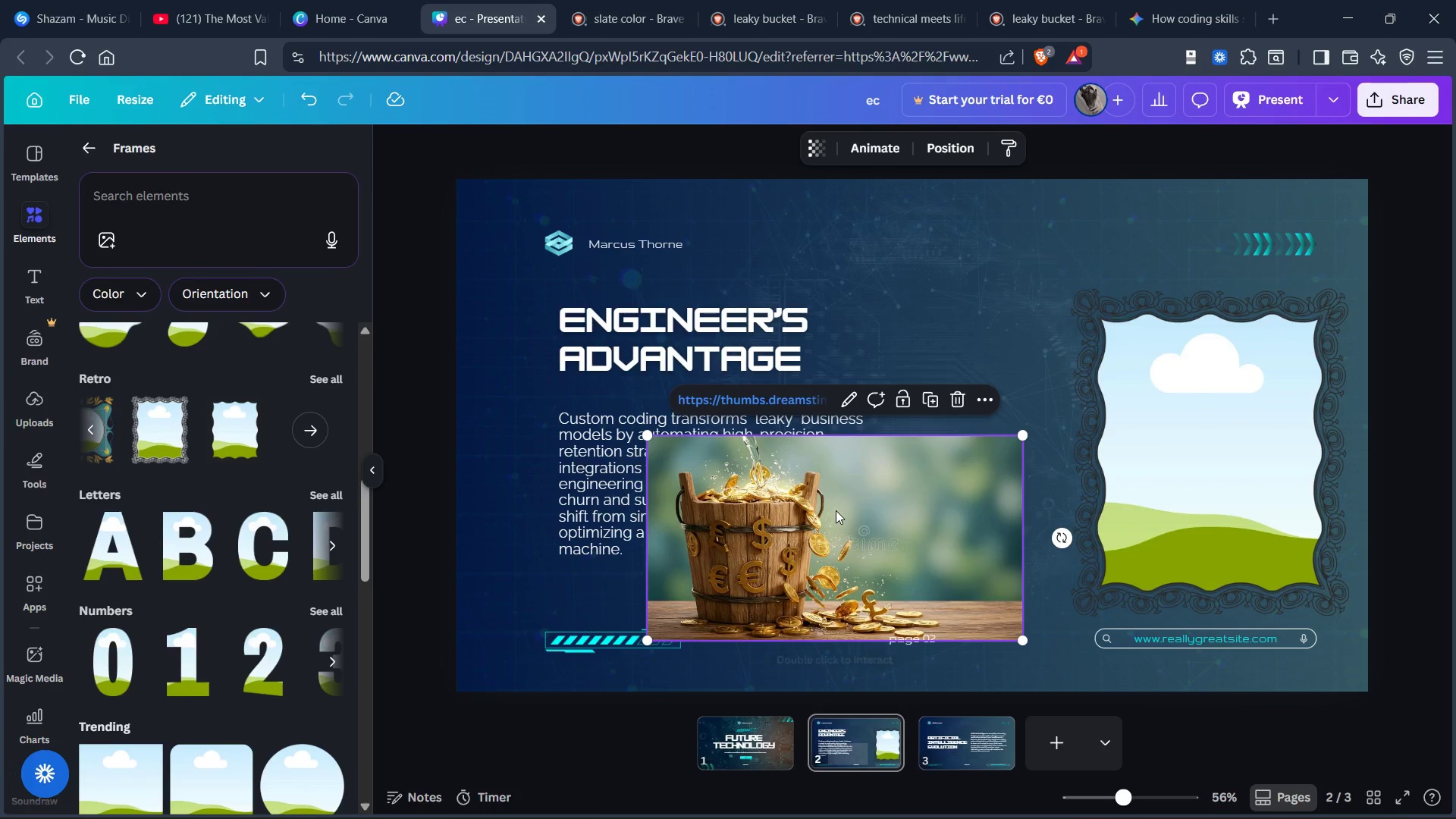 
left_click_drag(start_coordinate=[835, 510], to_coordinate=[1288, 422])
 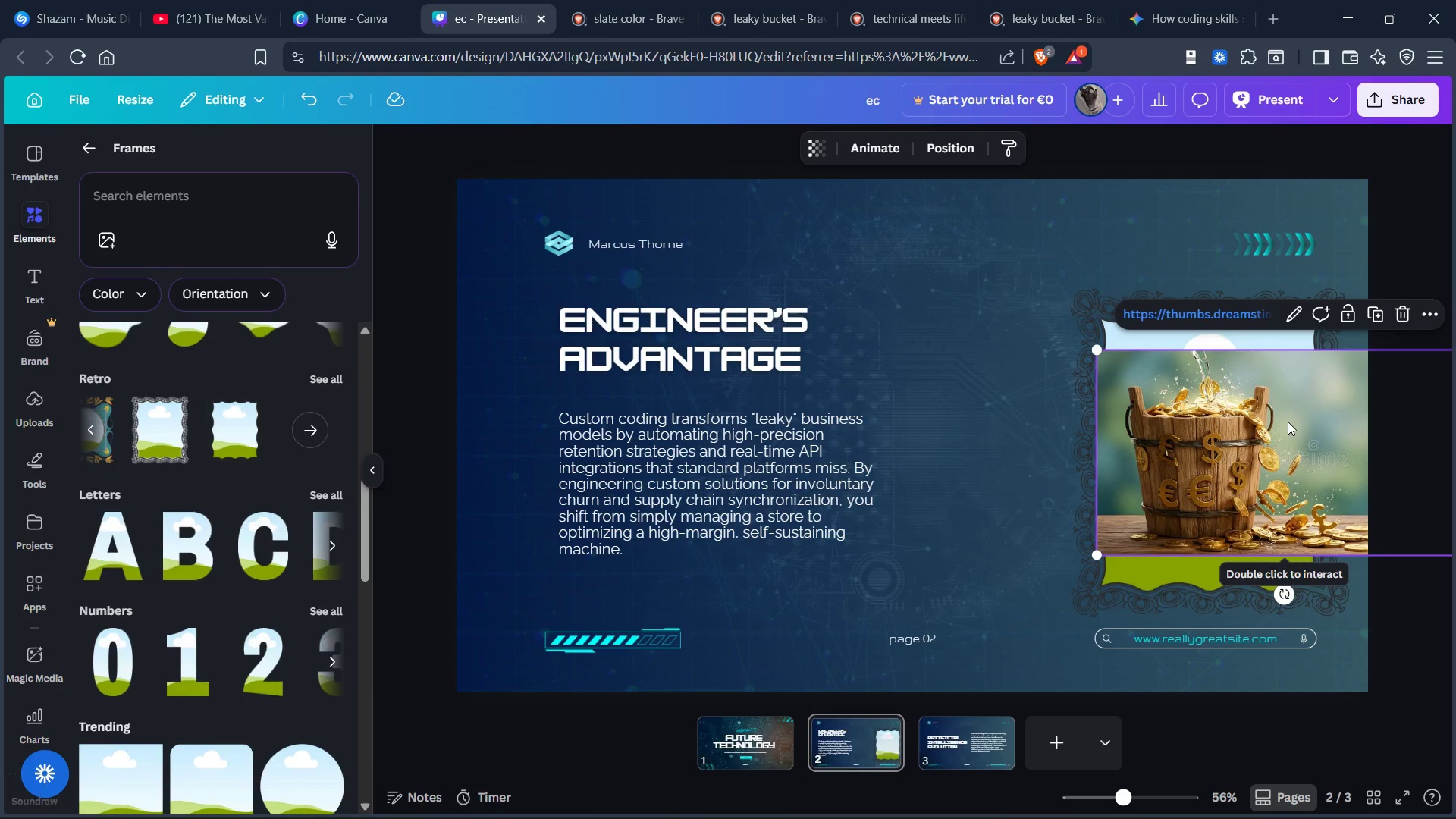 
left_click_drag(start_coordinate=[1288, 422], to_coordinate=[1246, 390])
 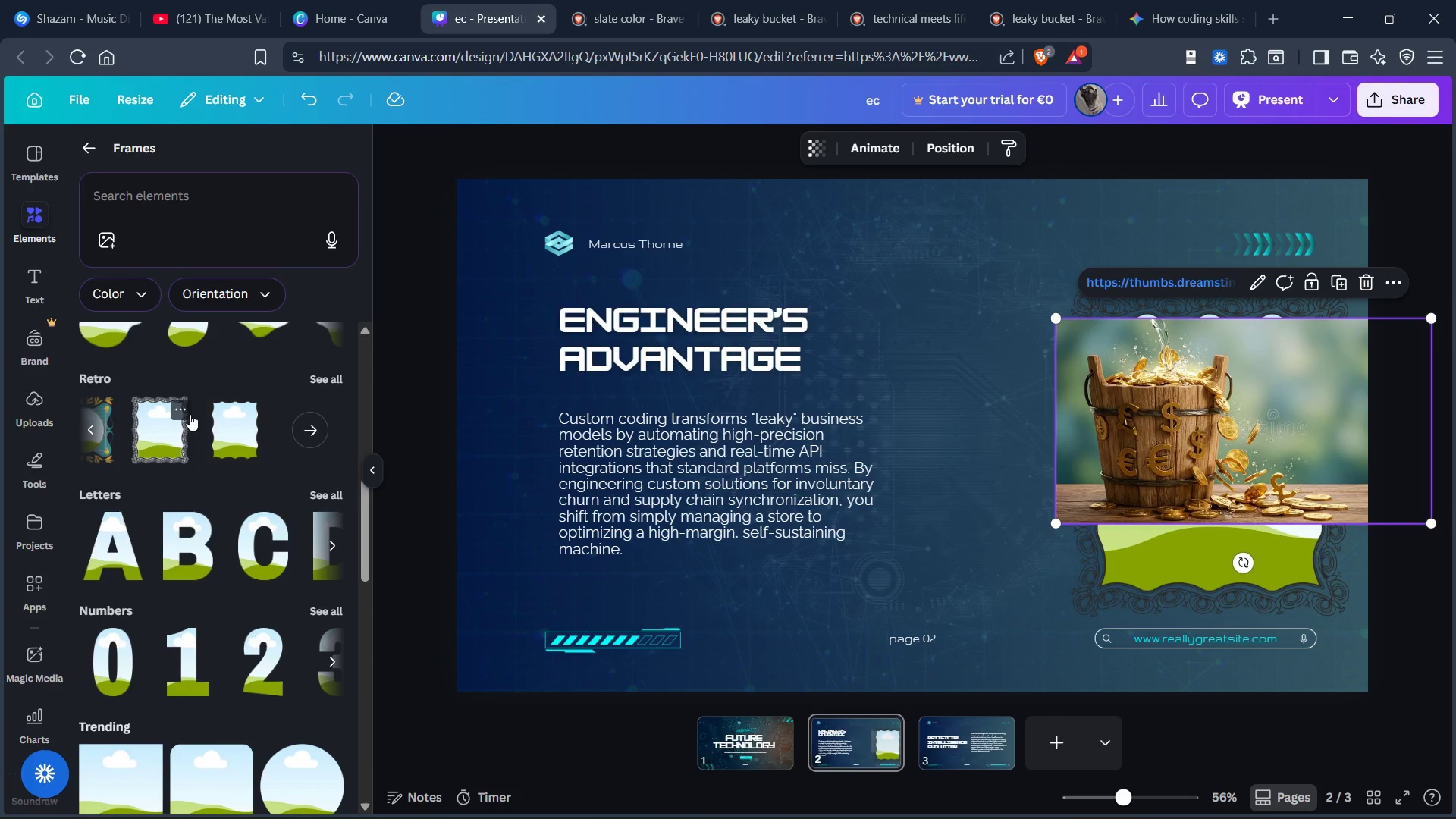 
wait(6.12)
 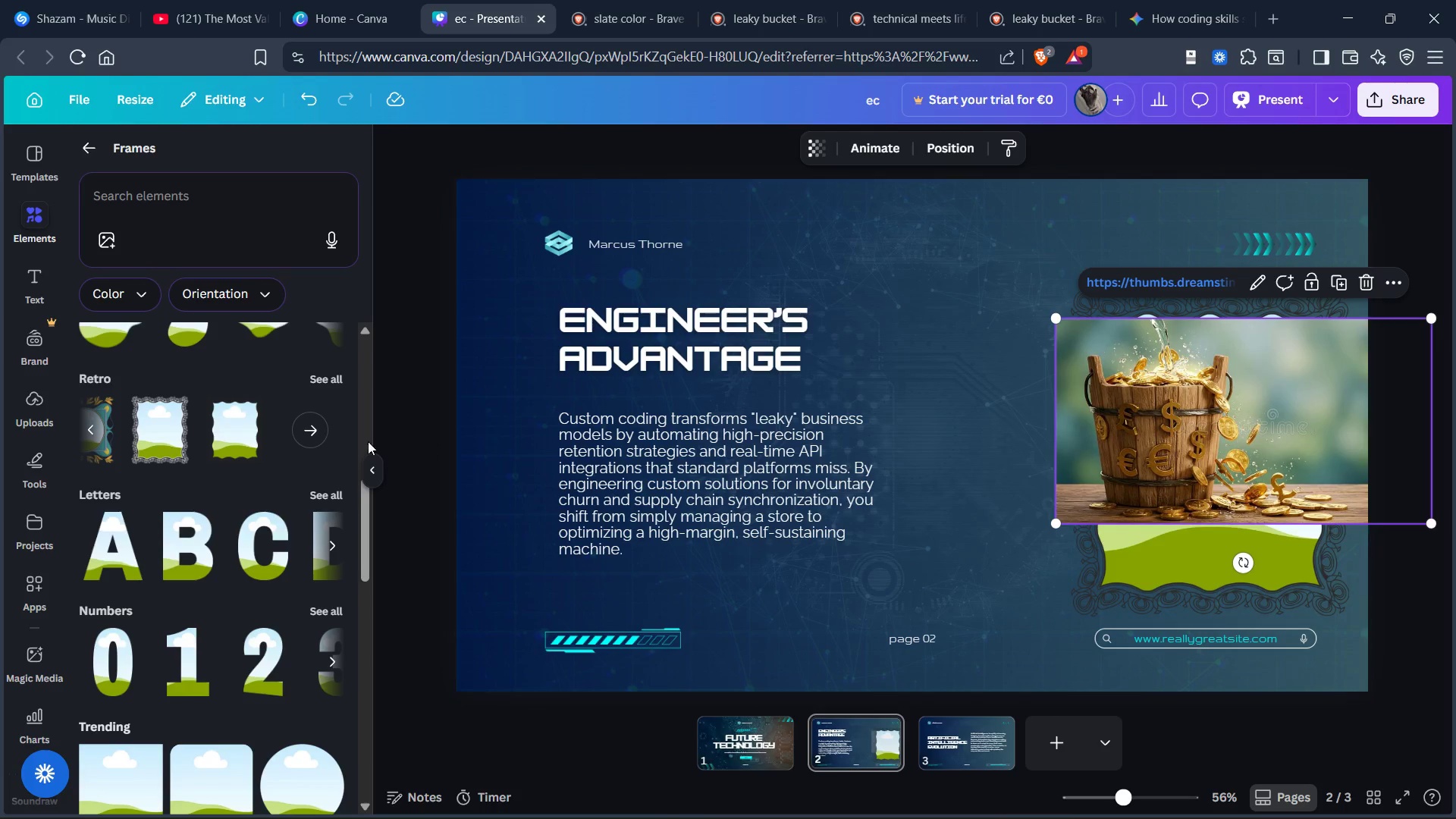 
left_click([321, 437])
 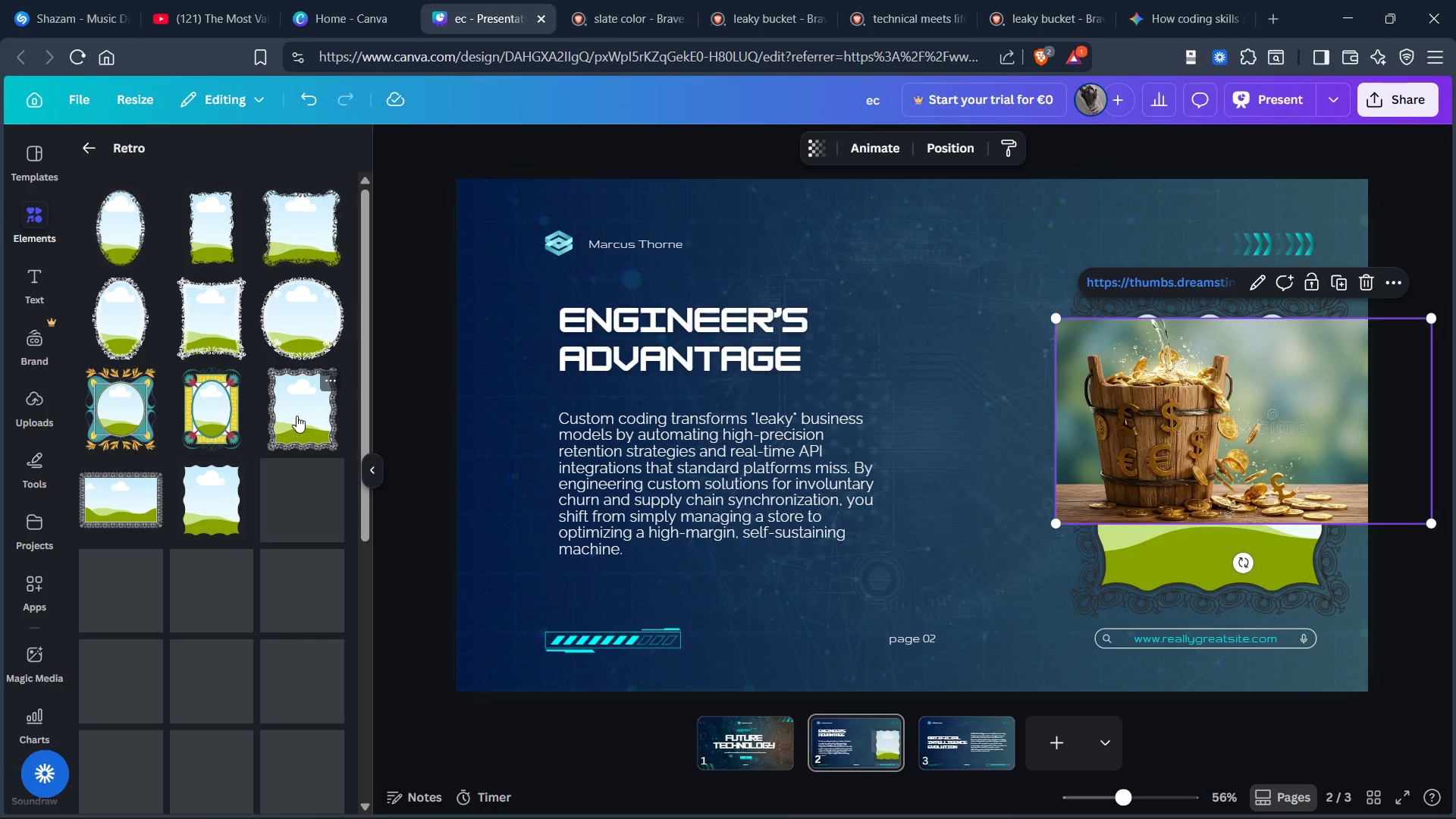 
scroll: coordinate [277, 376], scroll_direction: down, amount: 12.0
 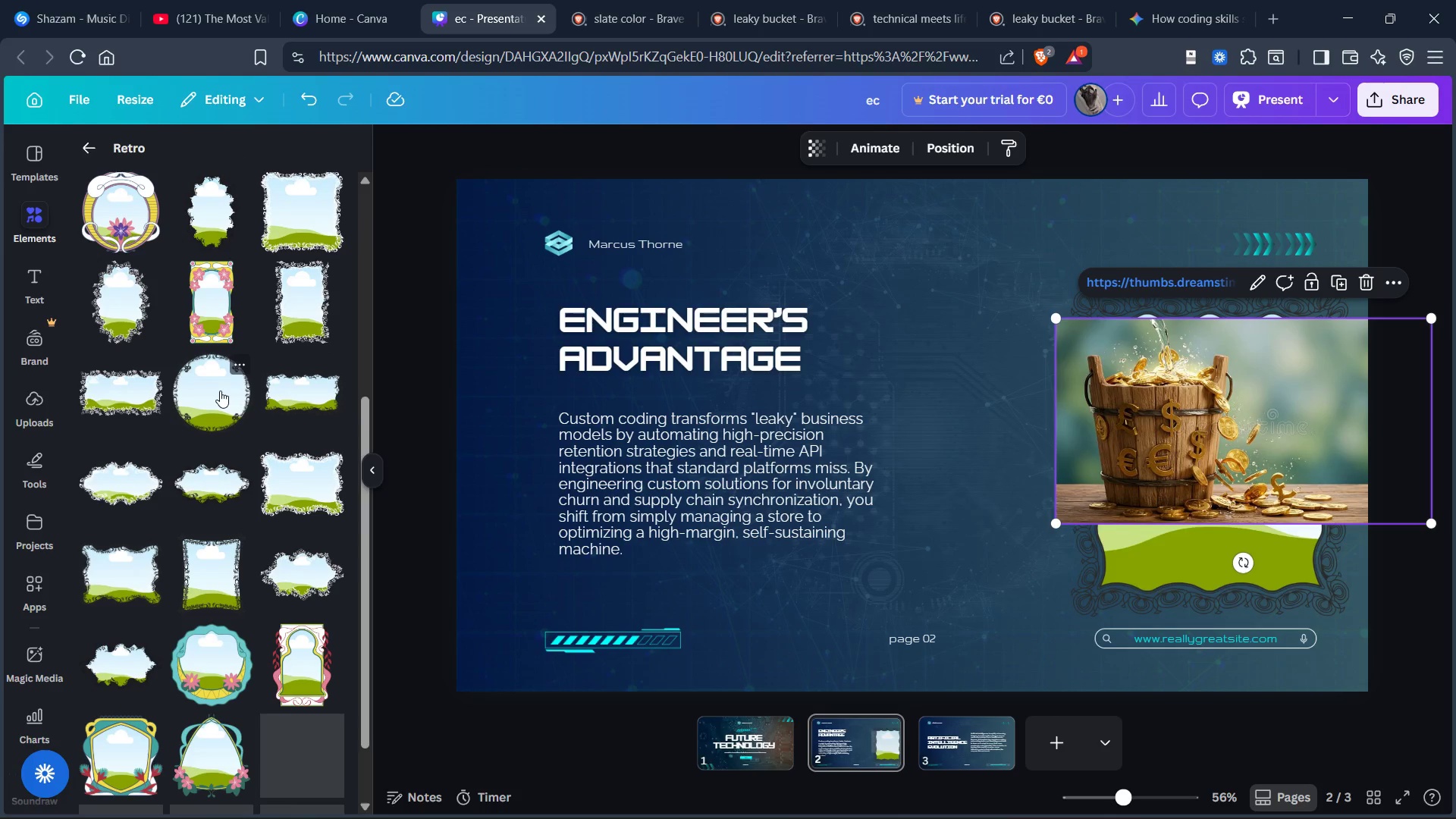 
left_click([220, 391])
 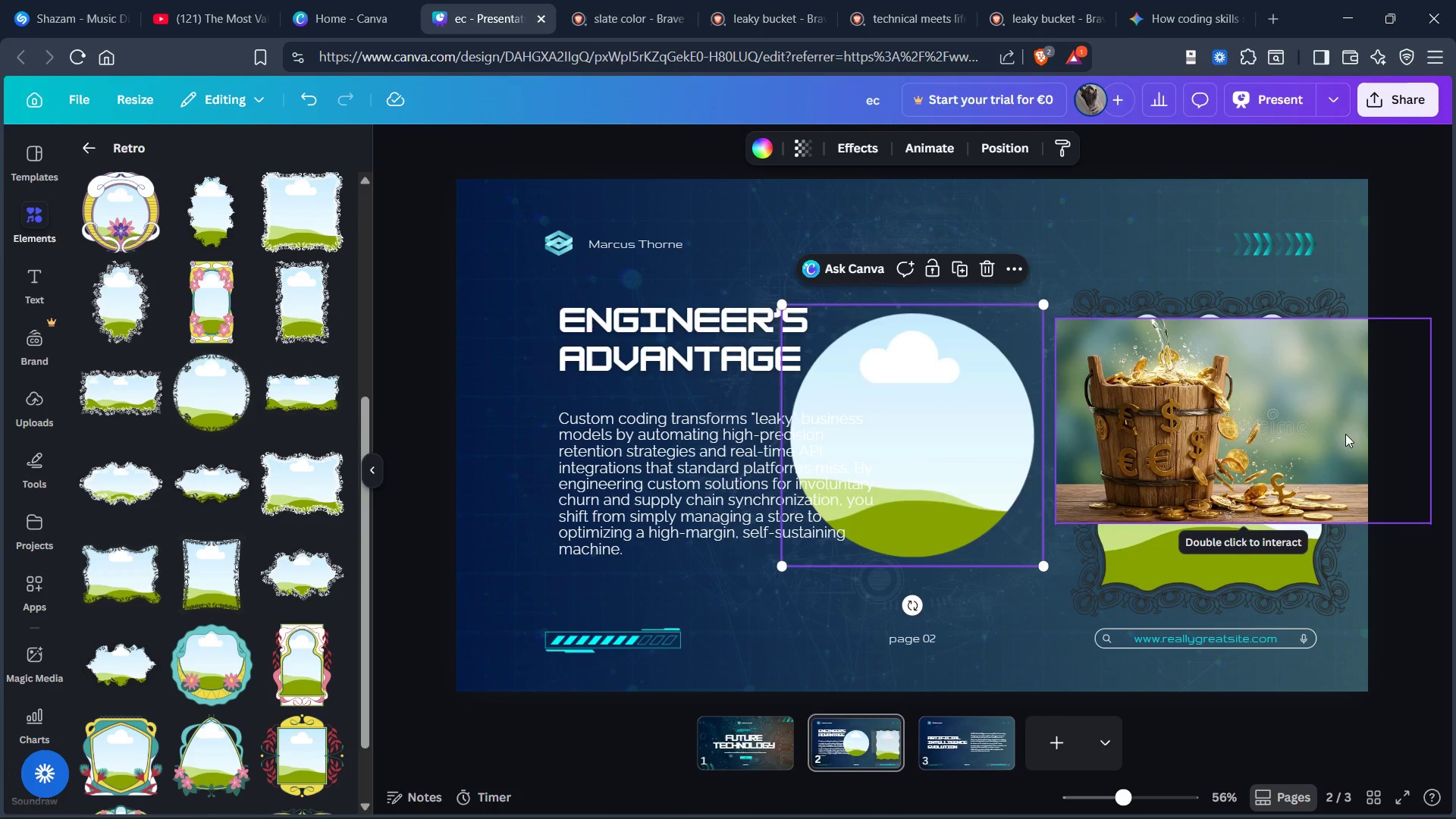 
left_click_drag(start_coordinate=[1299, 426], to_coordinate=[956, 433])
 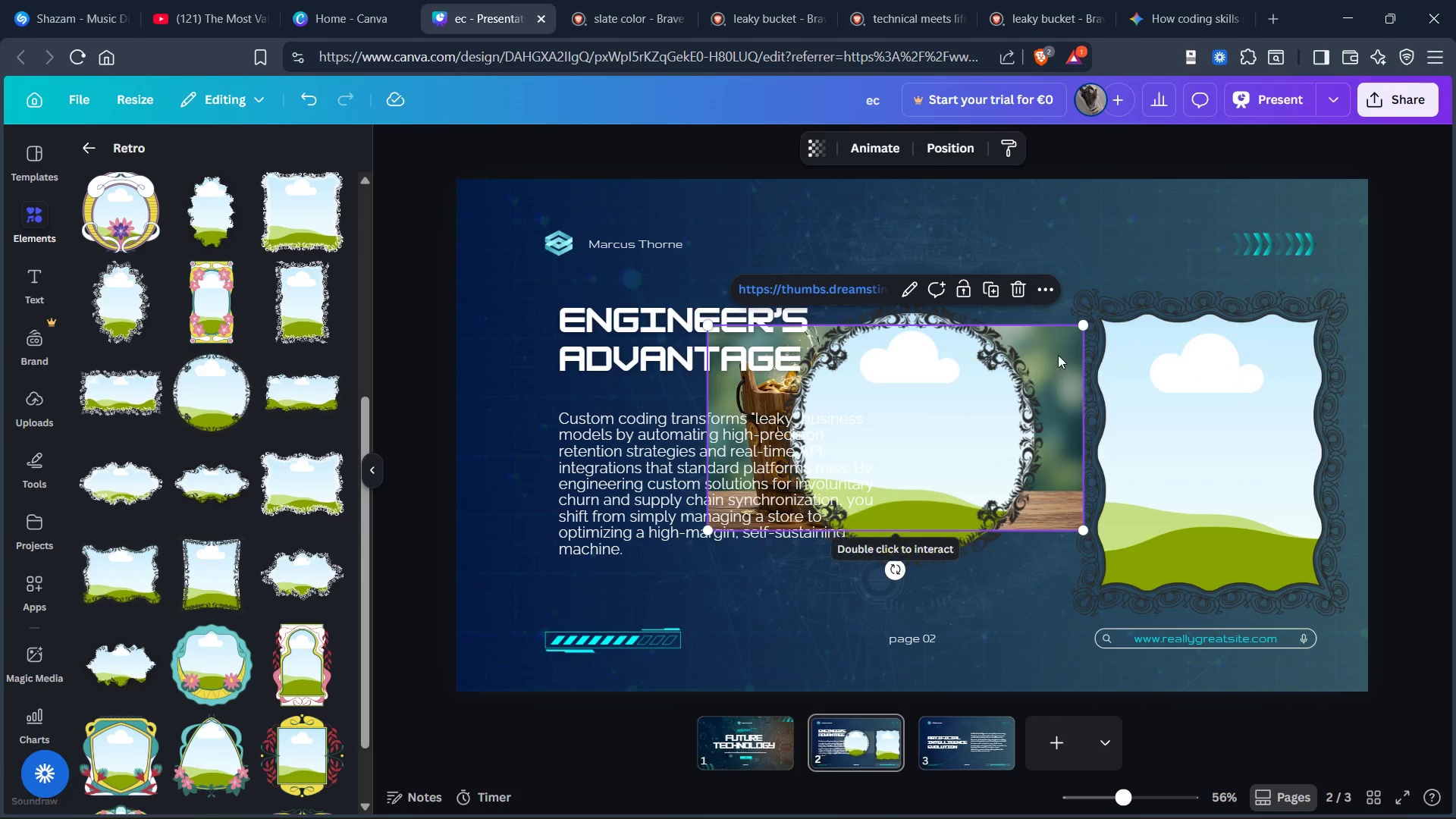 
left_click_drag(start_coordinate=[1056, 342], to_coordinate=[1417, 358])
 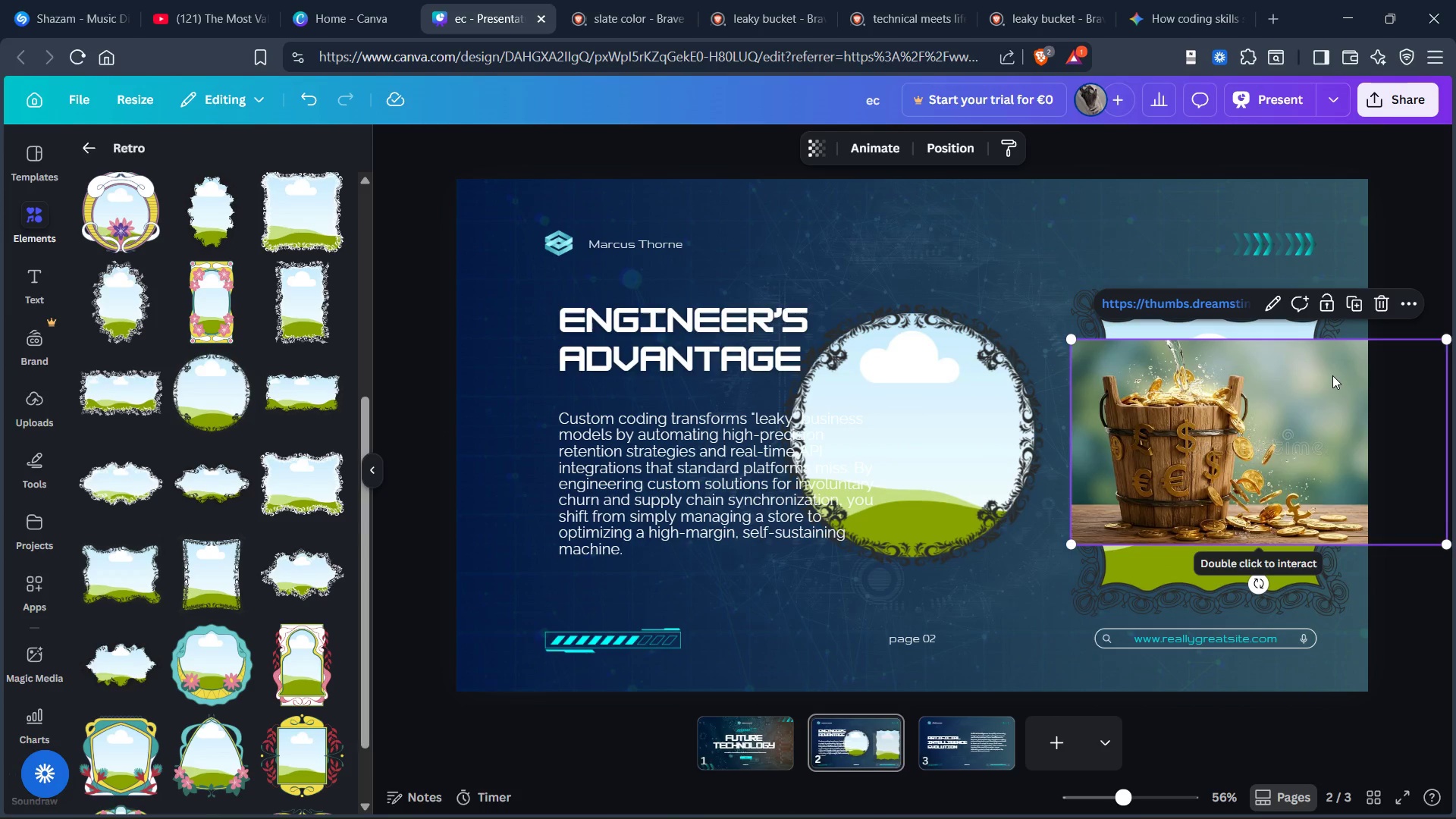 
left_click_drag(start_coordinate=[1332, 375], to_coordinate=[1347, 343])
 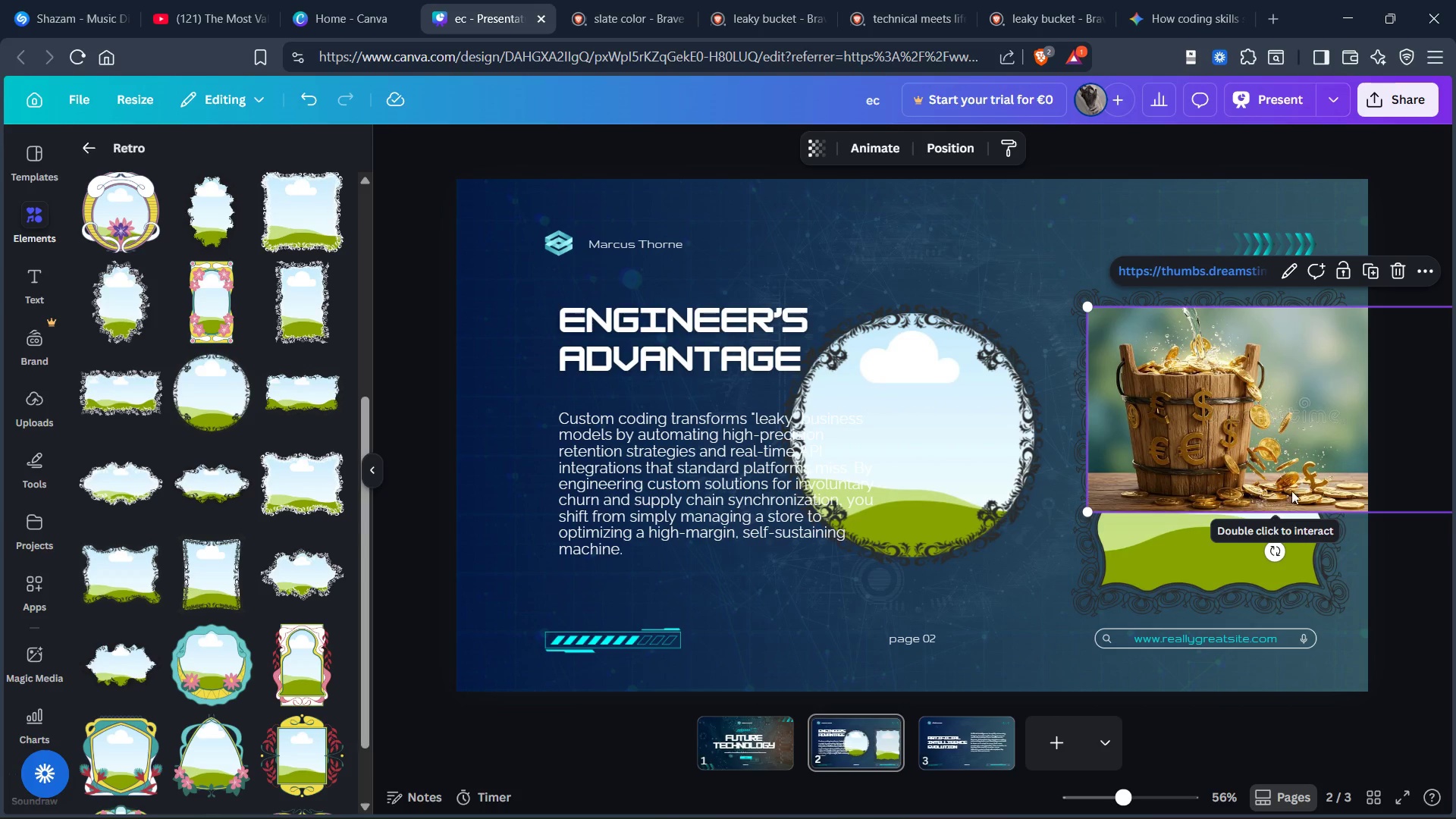 
left_click_drag(start_coordinate=[1308, 469], to_coordinate=[1200, 466])
 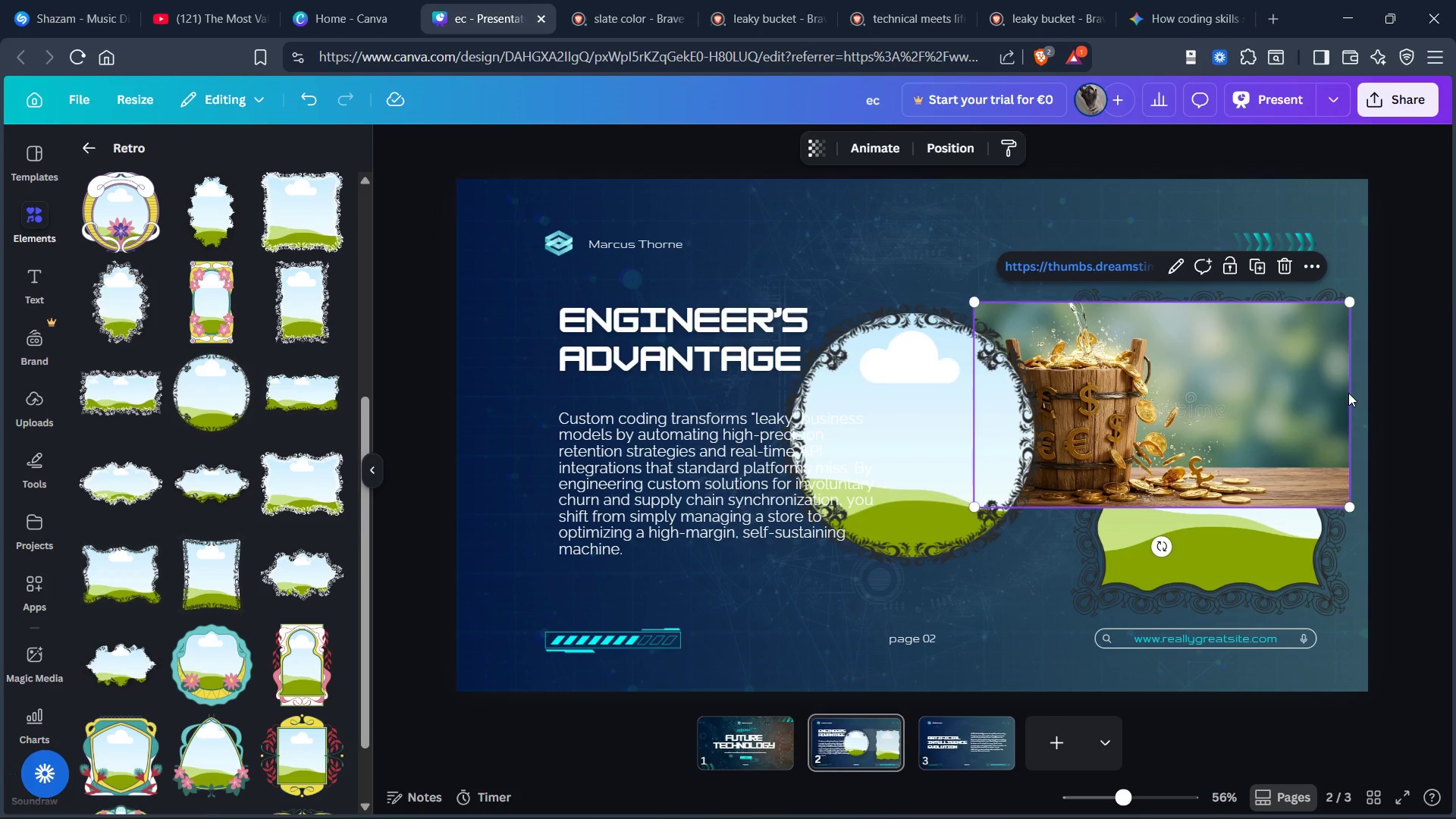 
left_click([1348, 393])
 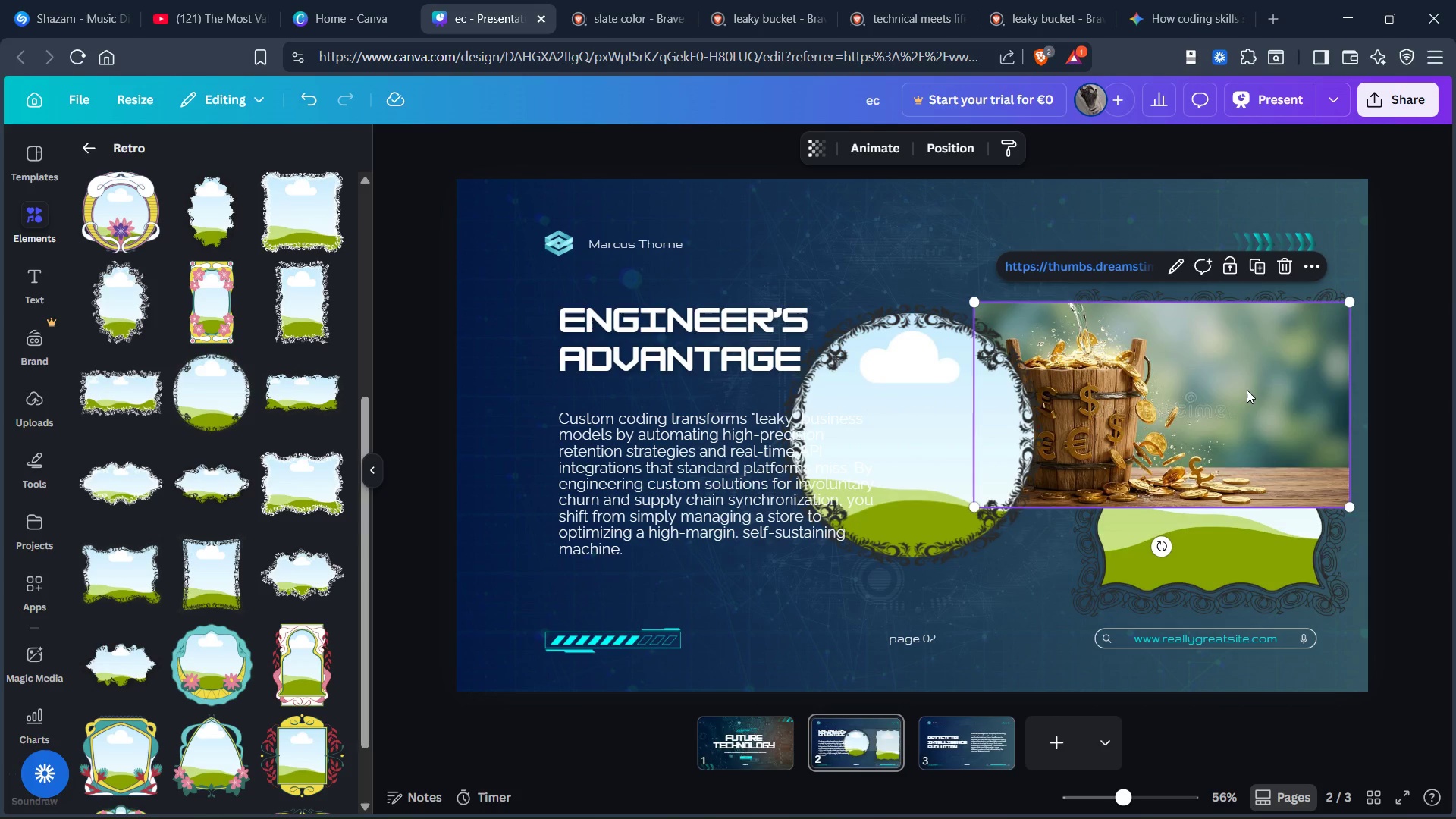 
left_click([1247, 390])
 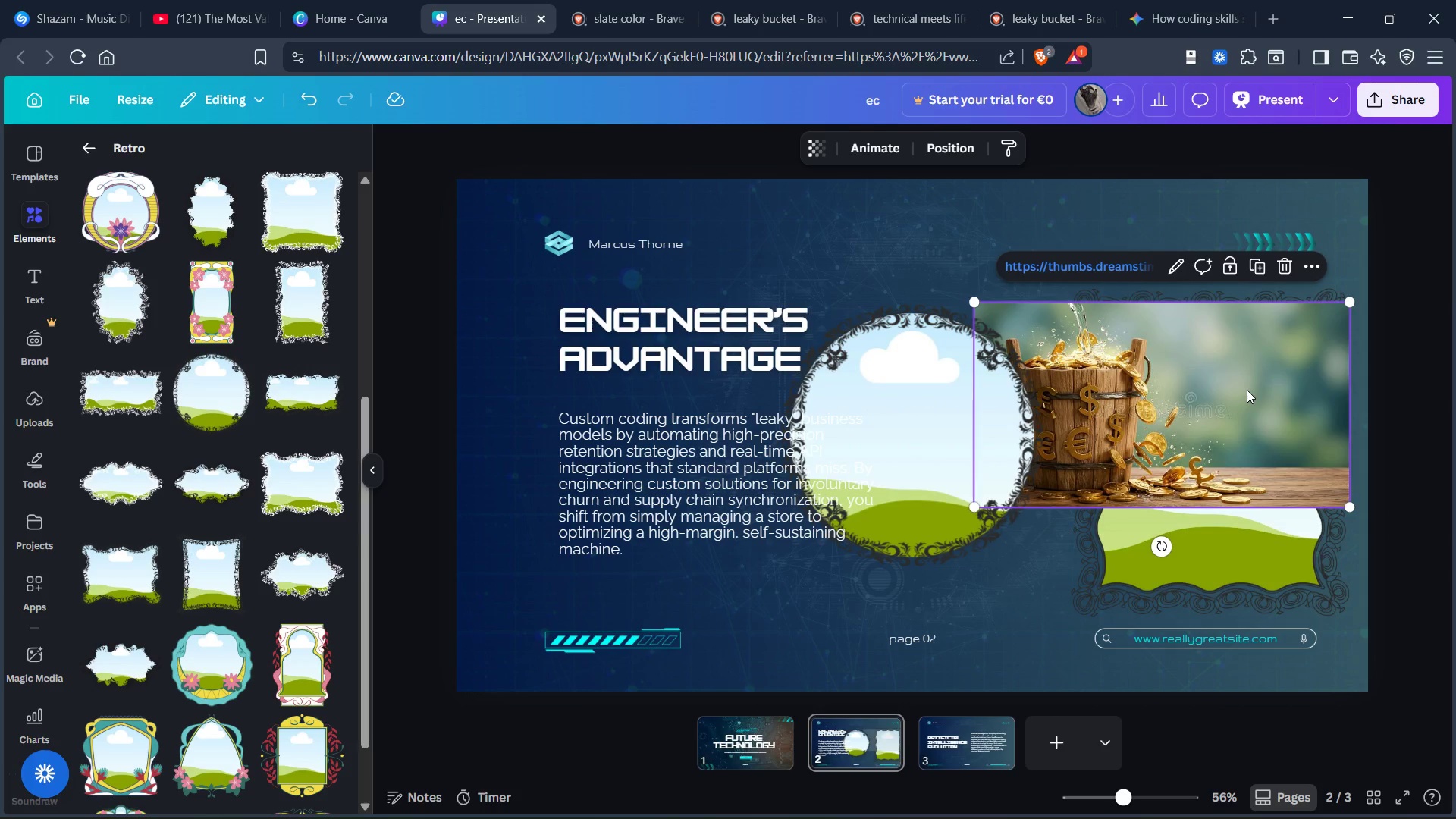 
left_click_drag(start_coordinate=[1247, 390], to_coordinate=[1389, 475])
 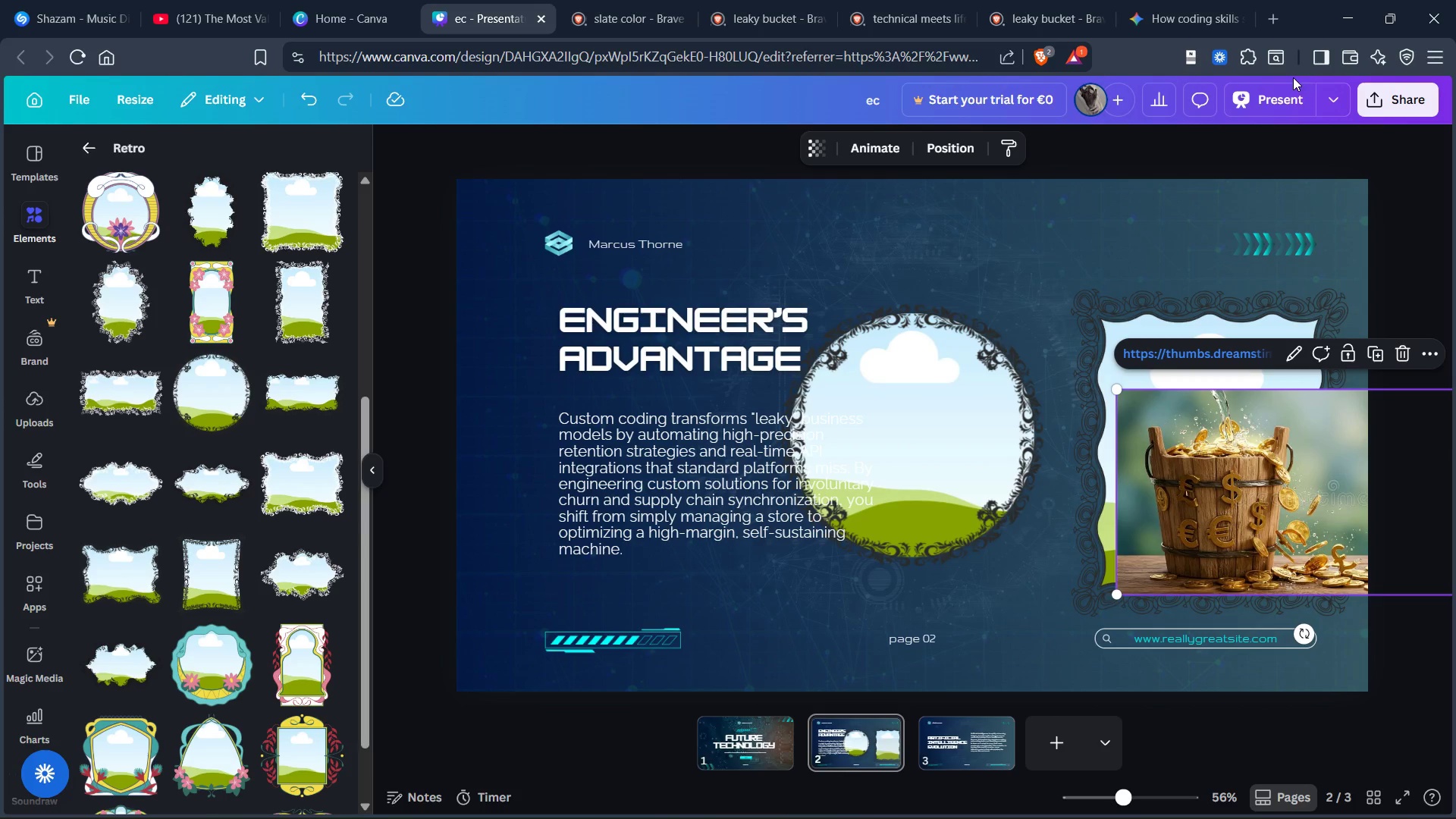 
key(Control+X)
 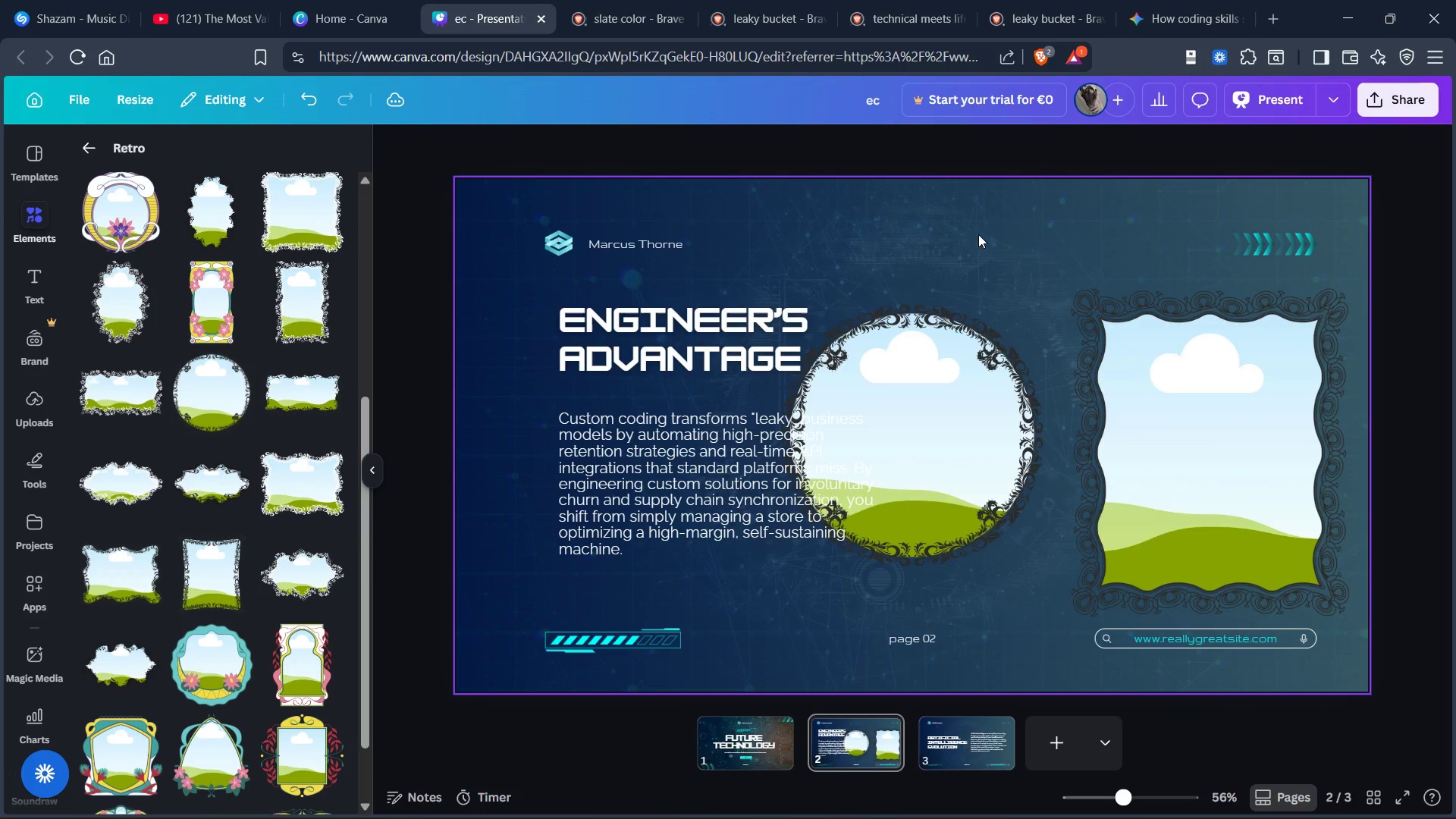 
left_click_drag(start_coordinate=[962, 297], to_coordinate=[932, 350])
 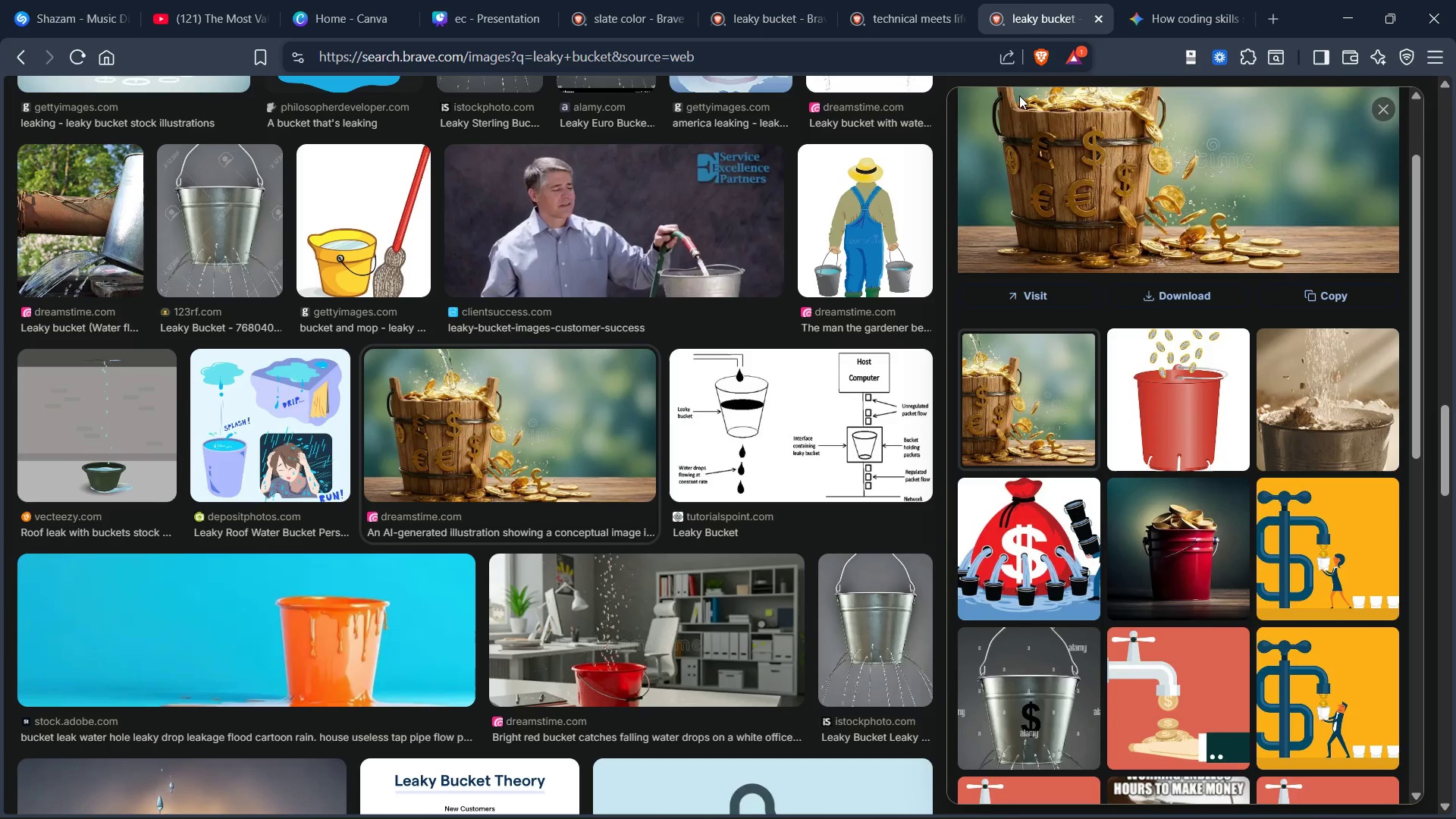 
scroll: coordinate [1164, 191], scroll_direction: down, amount: 30.0
 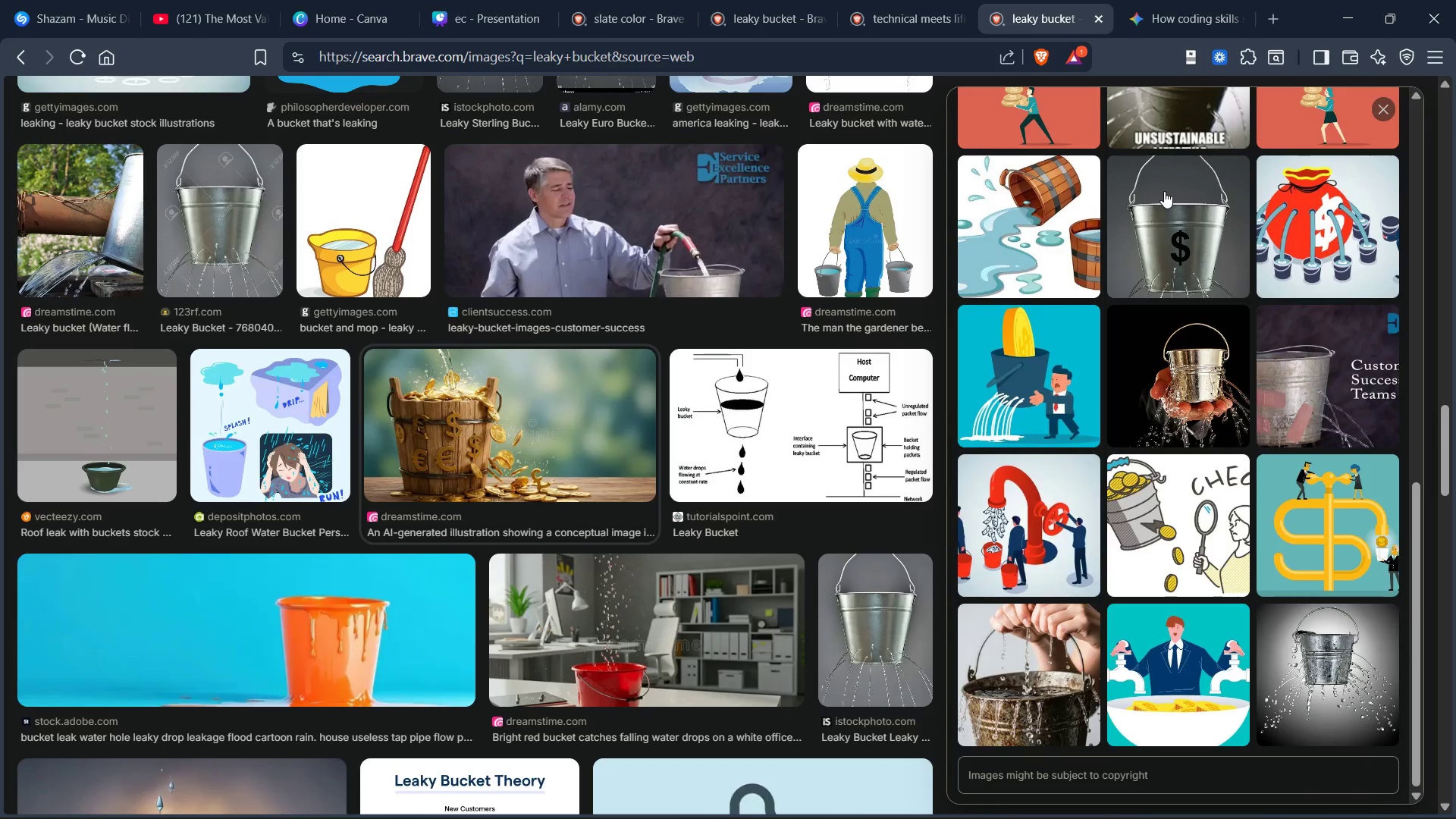 
scroll: coordinate [1163, 190], scroll_direction: up, amount: 10.0
 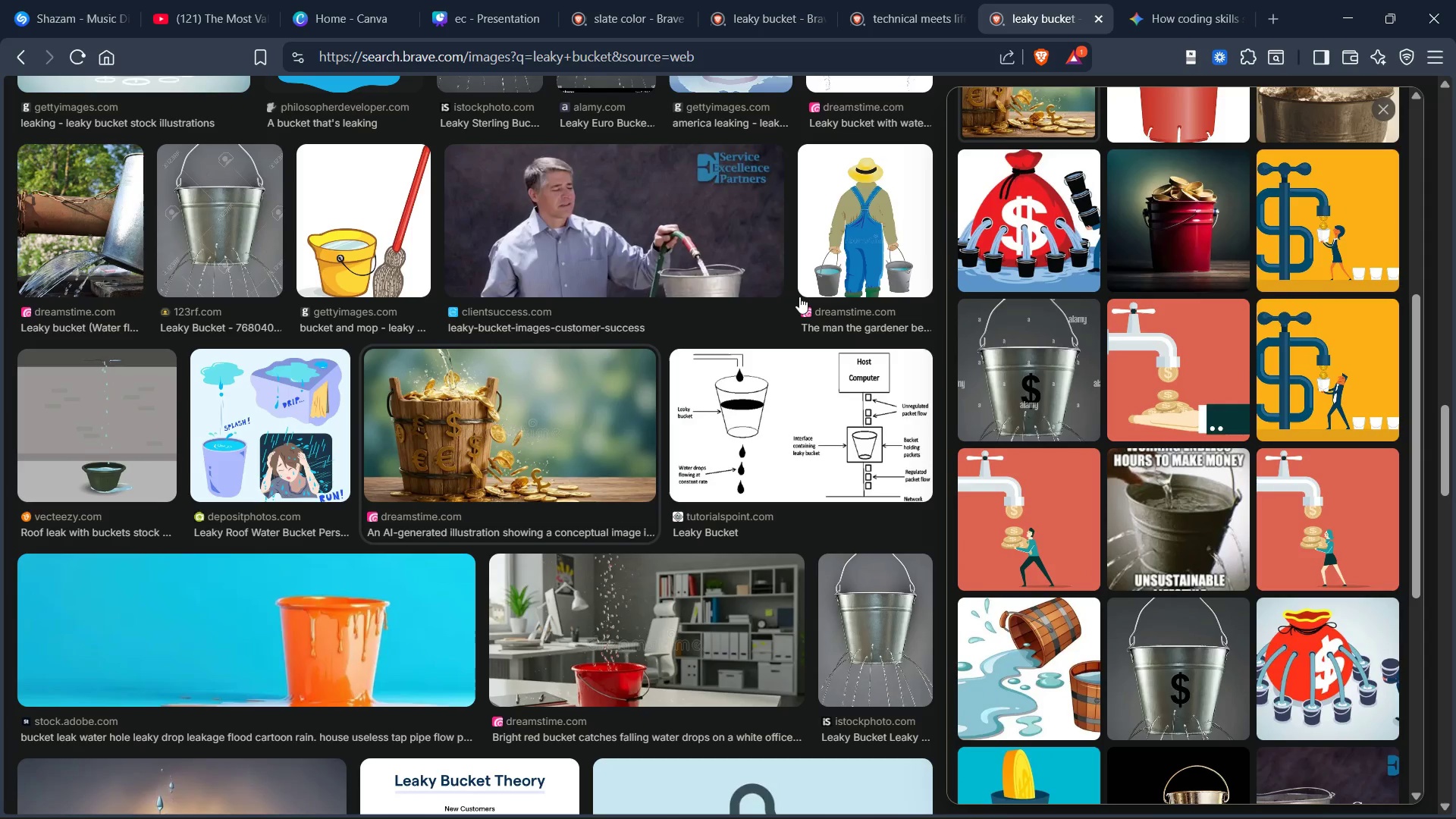 
scroll: coordinate [799, 262], scroll_direction: down, amount: 12.0
 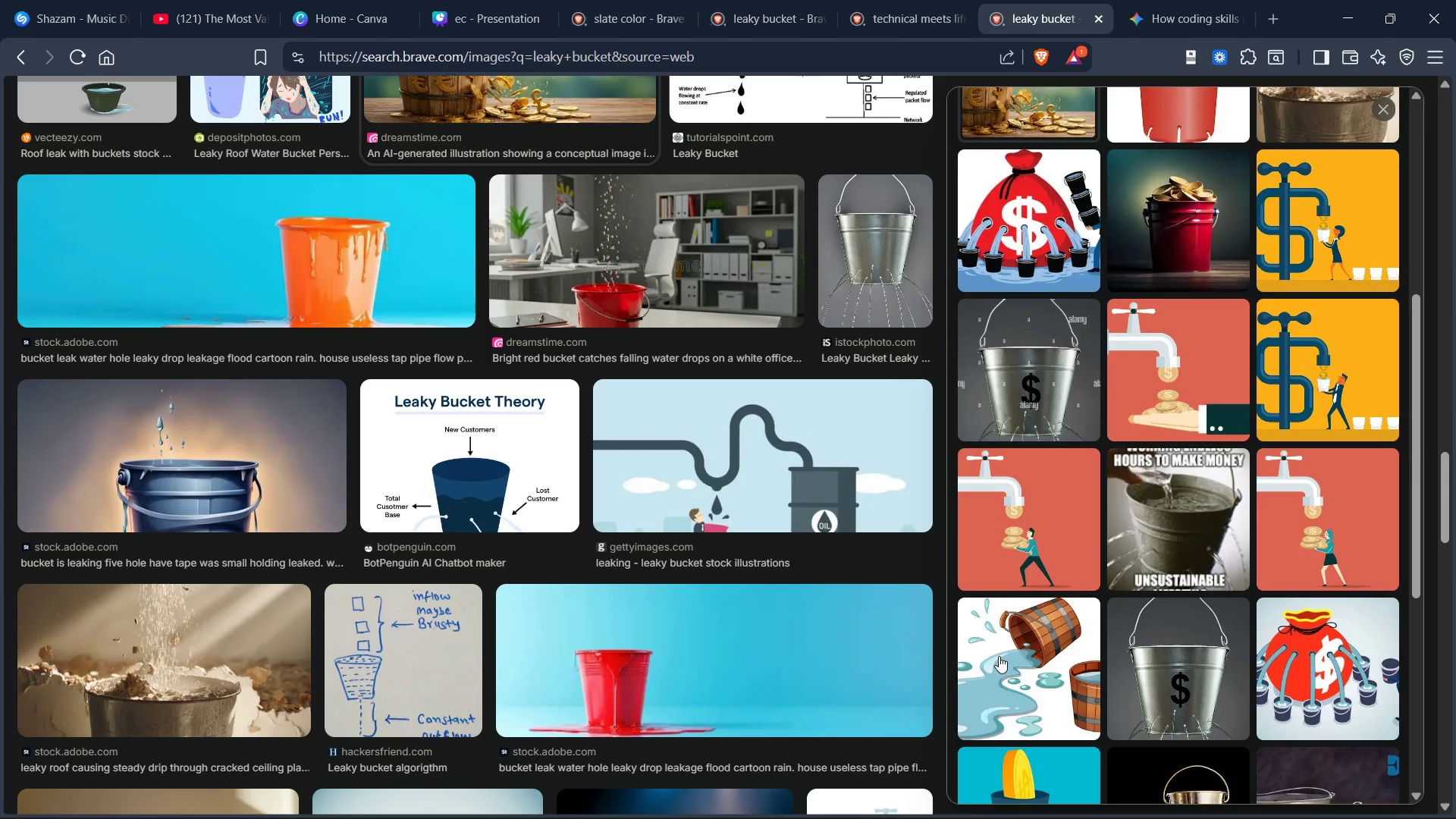 
right_click([999, 656])
 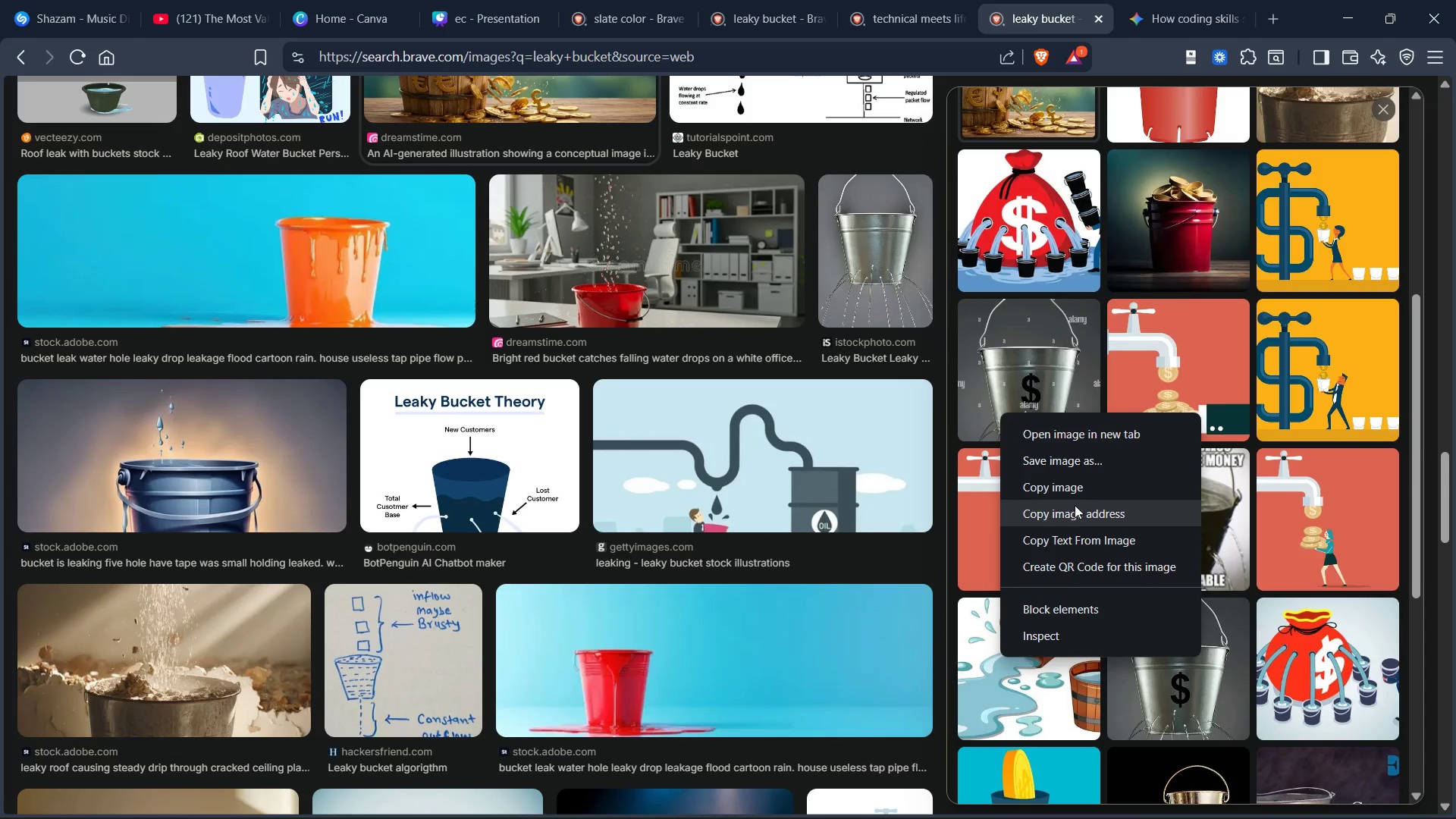 
left_click([1077, 493])
 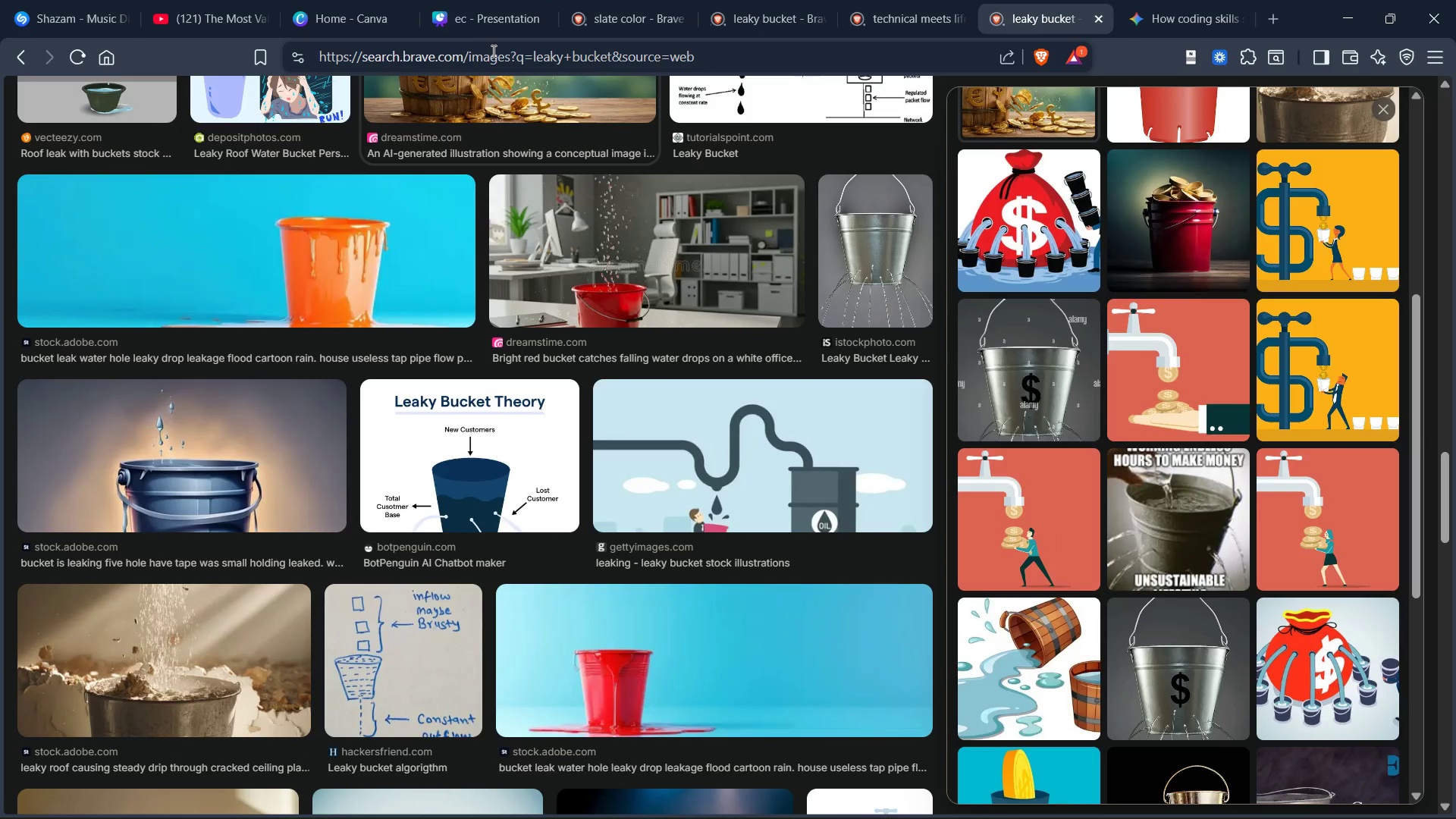 
left_click([493, 24])
 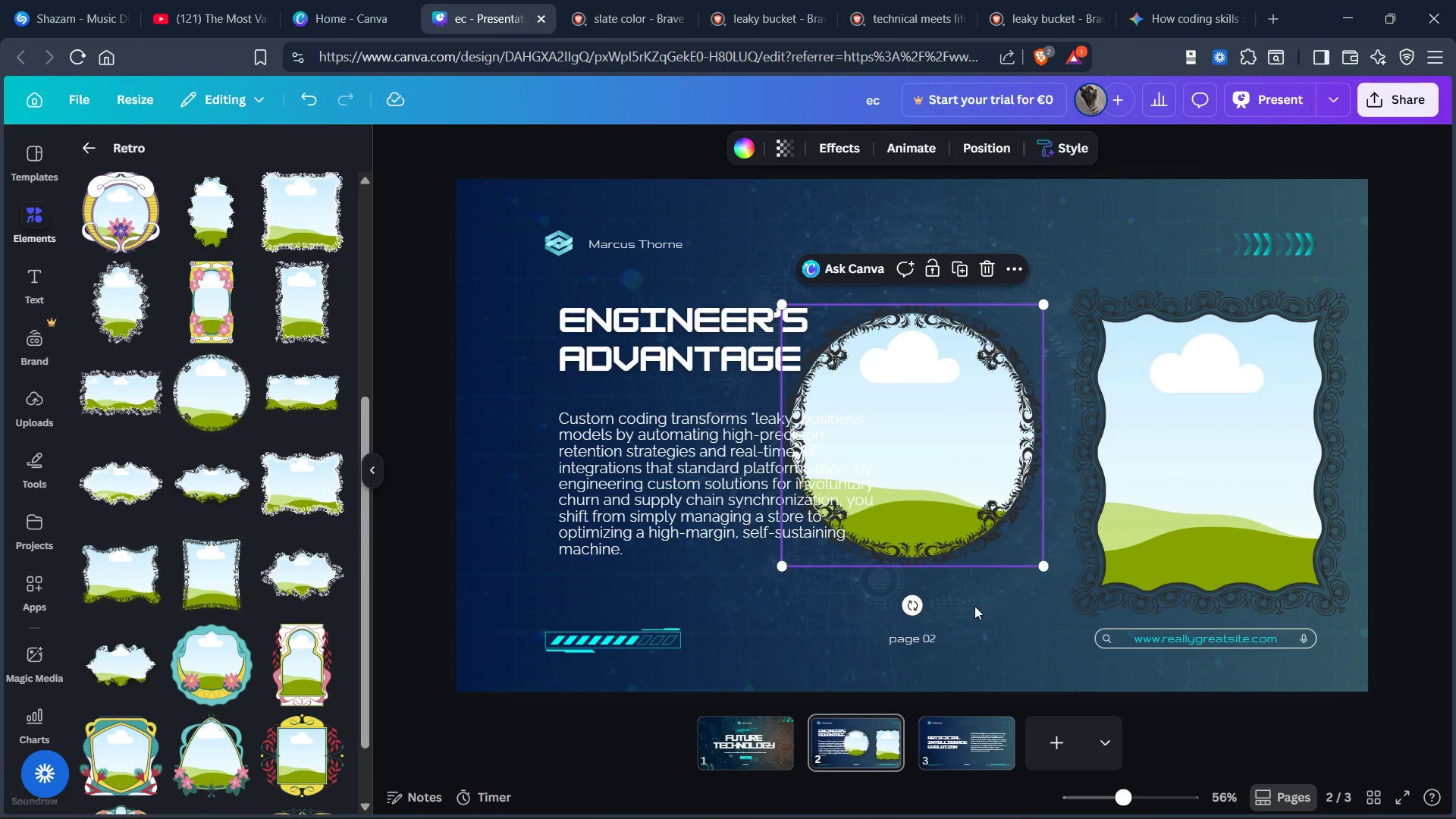 
left_click([983, 612])
 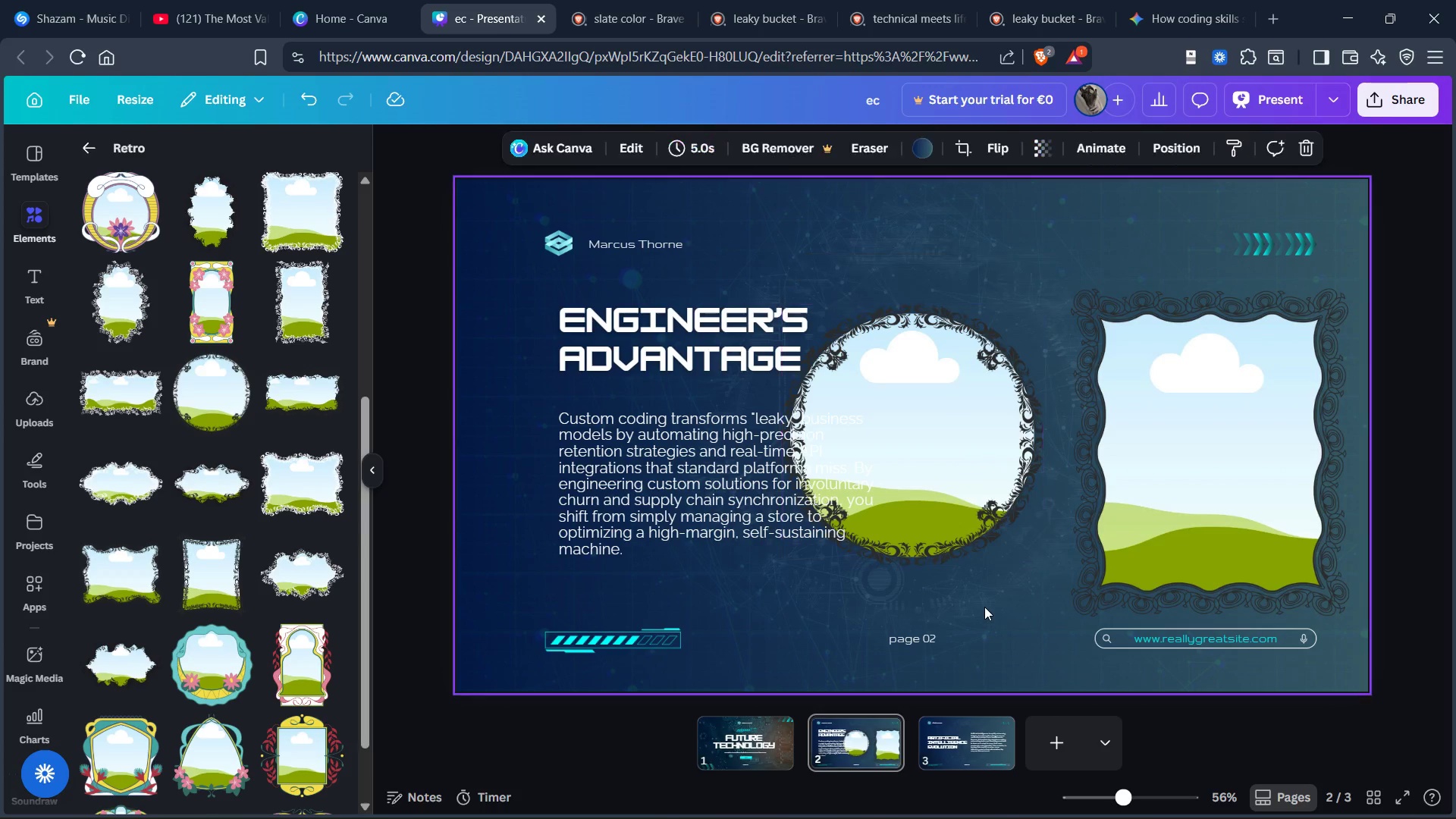 
key(Control+V)
 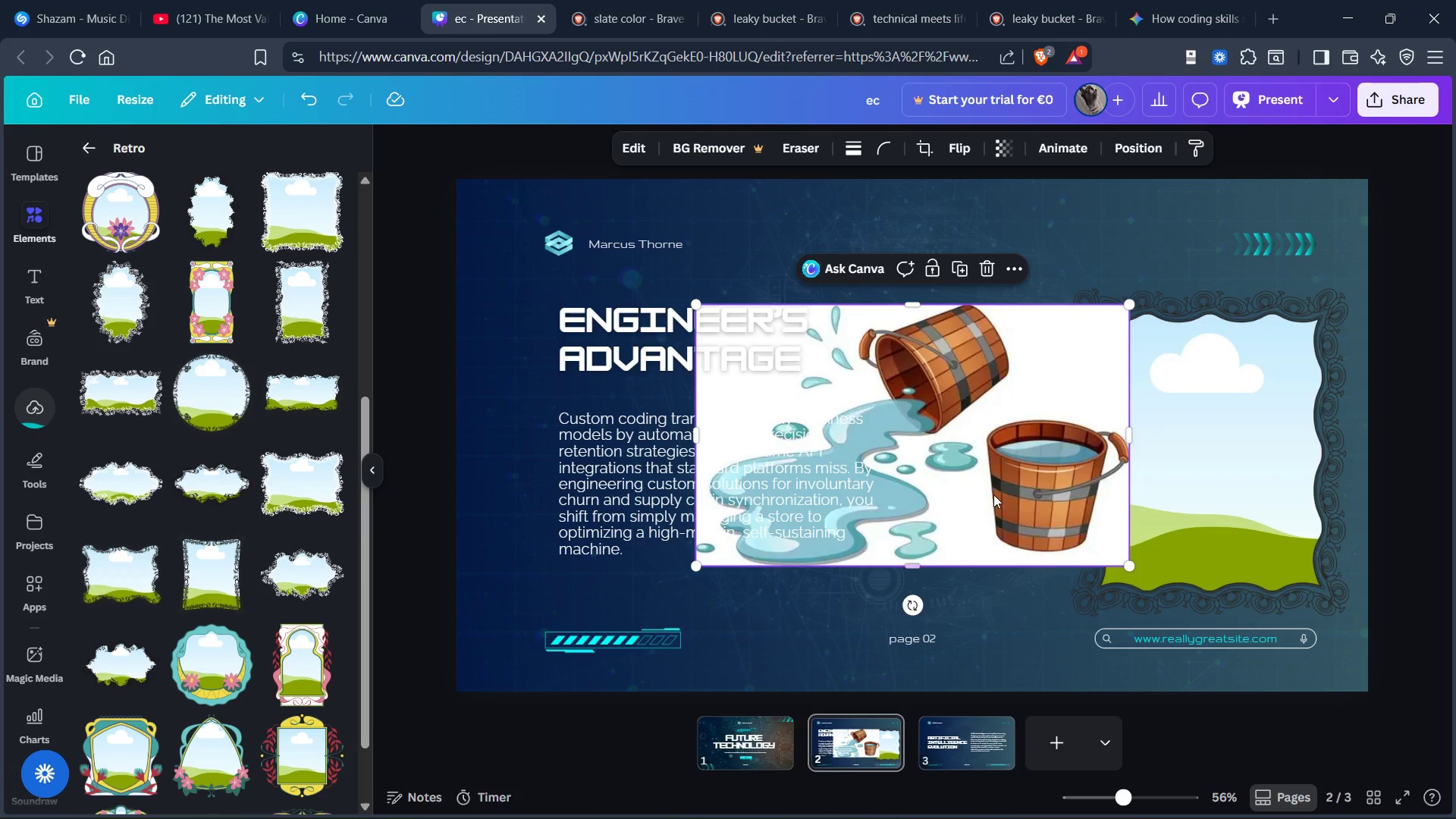 
left_click_drag(start_coordinate=[994, 453], to_coordinate=[996, 513])
 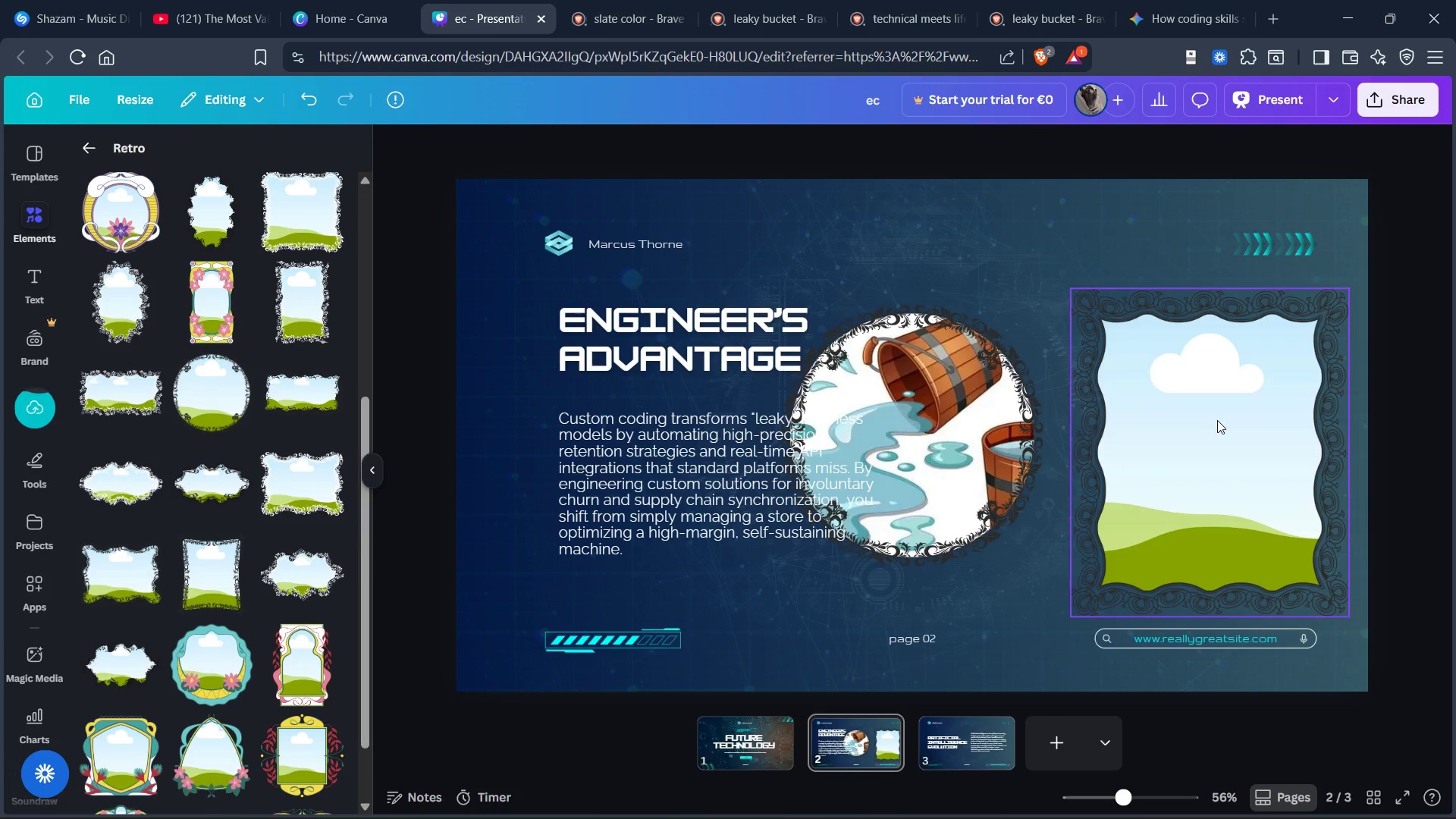 
key(Control+X)
 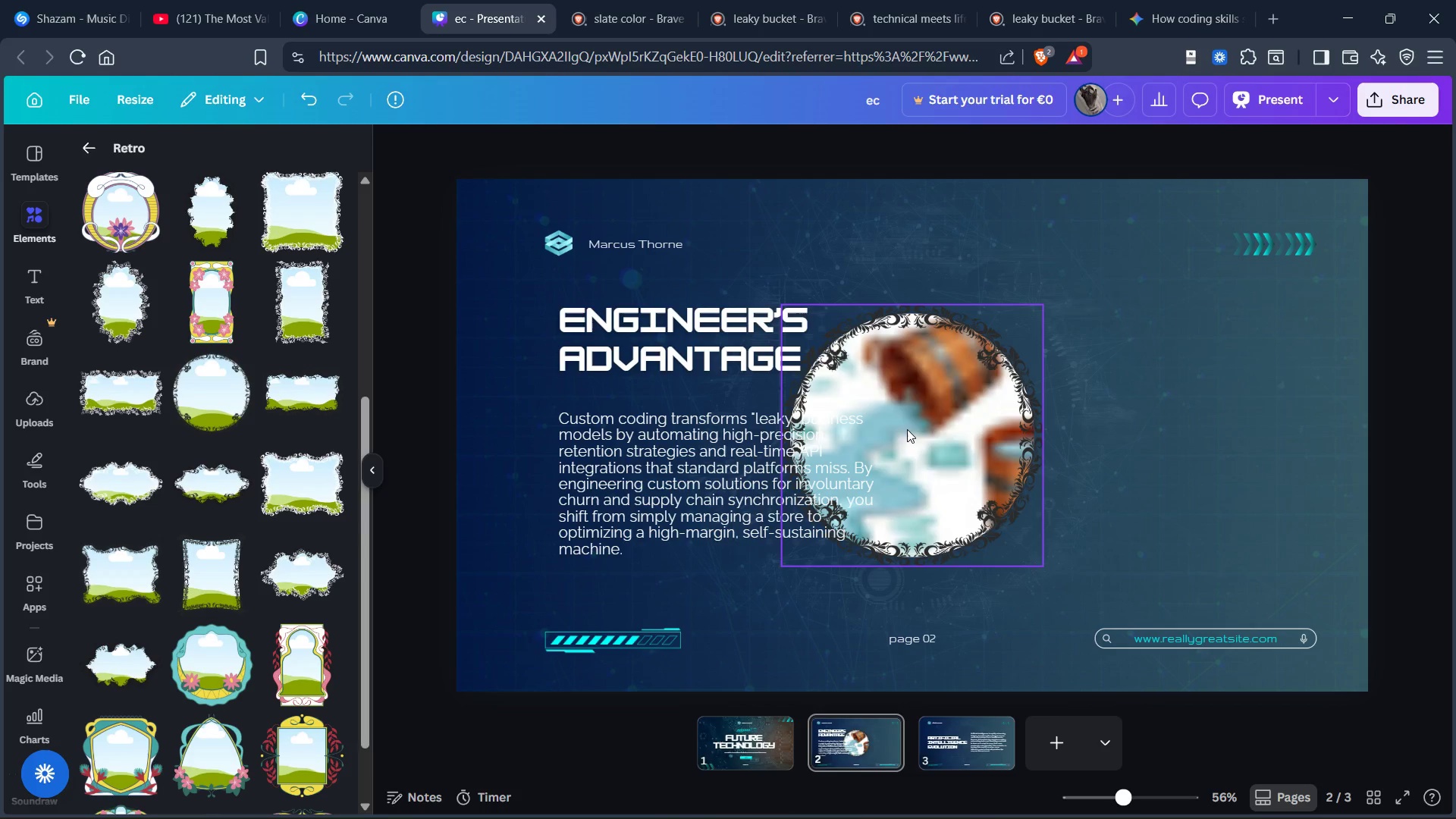 
left_click_drag(start_coordinate=[907, 429], to_coordinate=[1103, 423])
 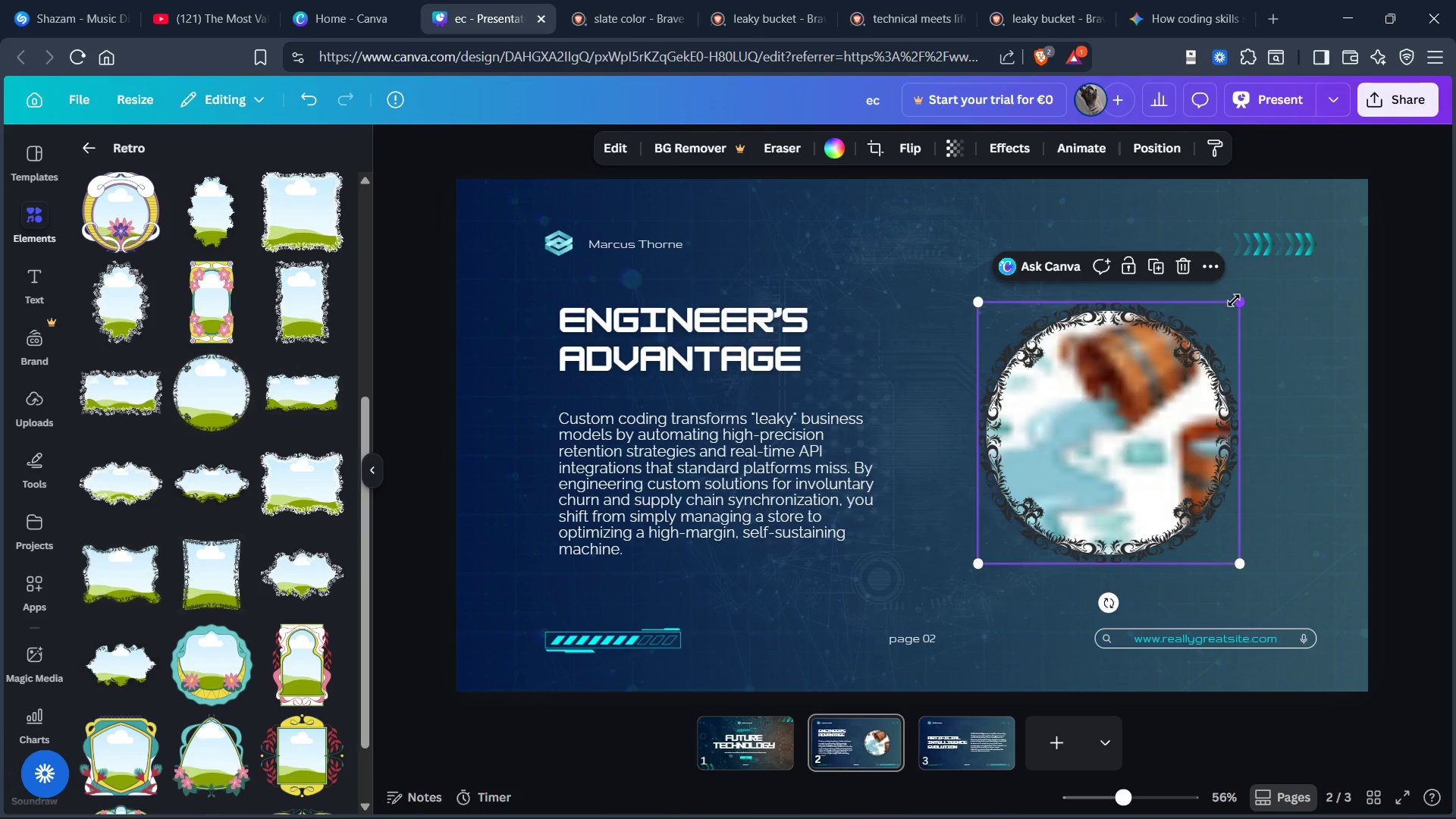 
left_click_drag(start_coordinate=[1235, 300], to_coordinate=[1257, 301])
 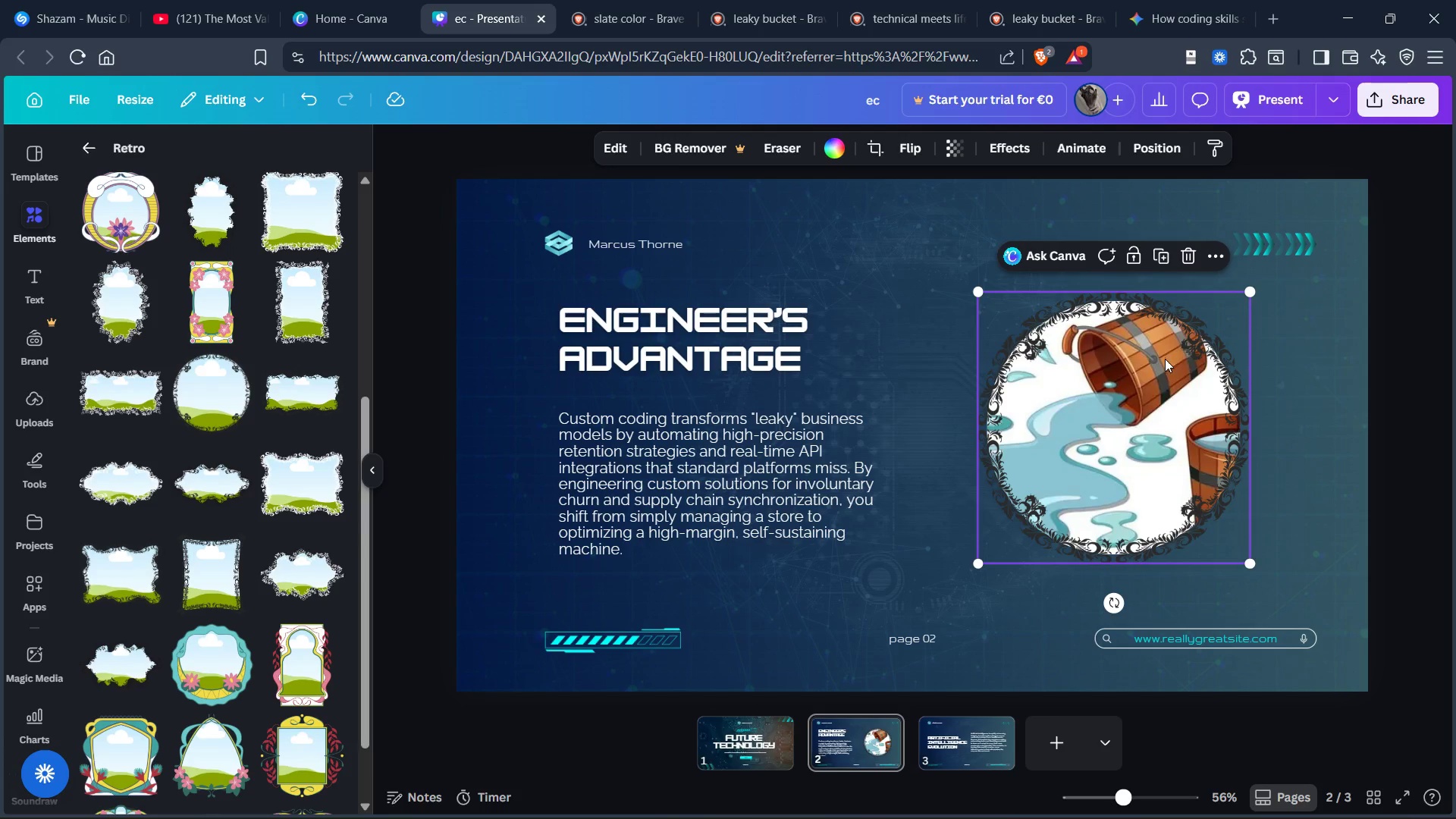 
left_click_drag(start_coordinate=[1165, 360], to_coordinate=[1163, 373])
 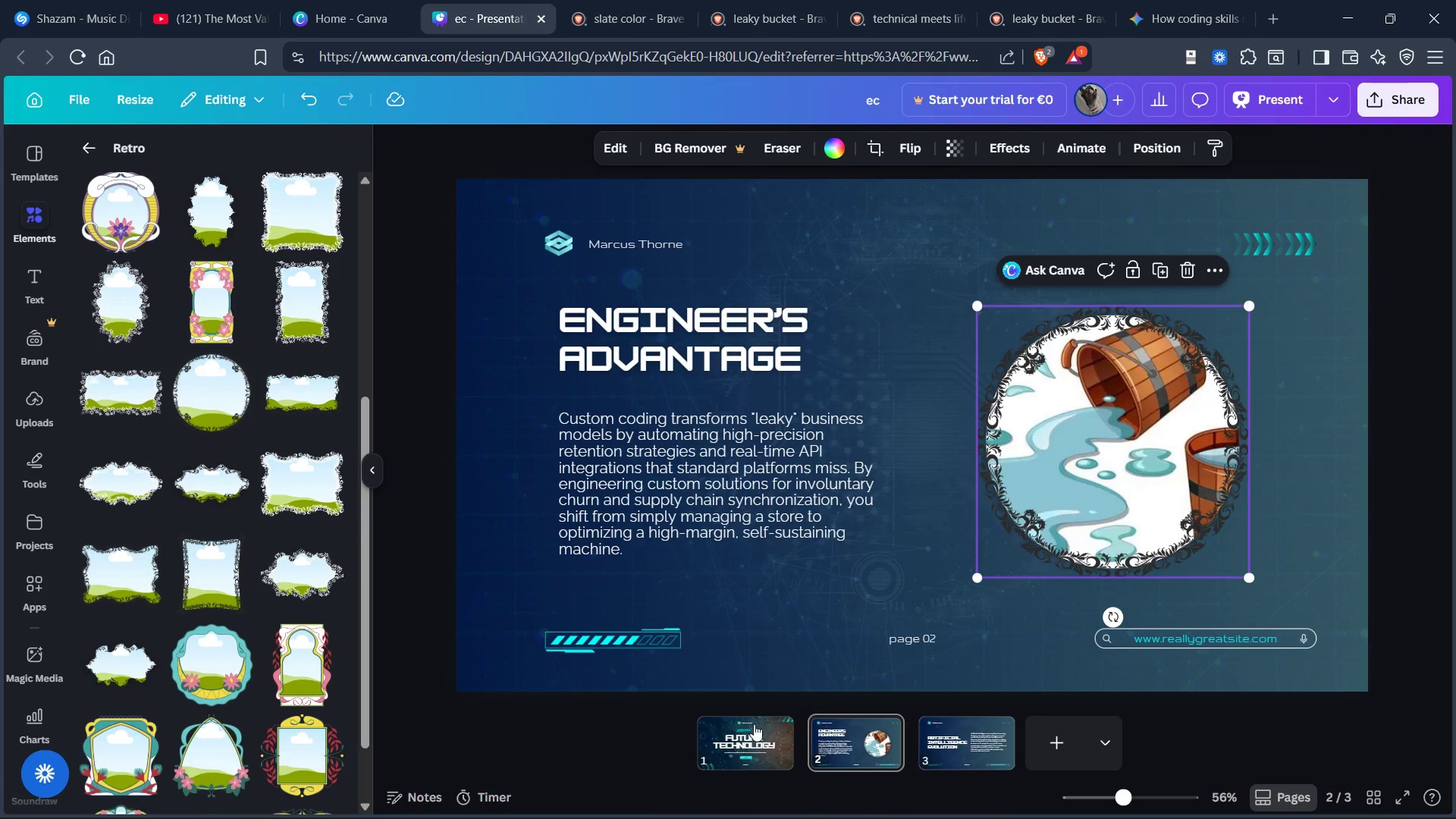 
left_click([752, 738])
 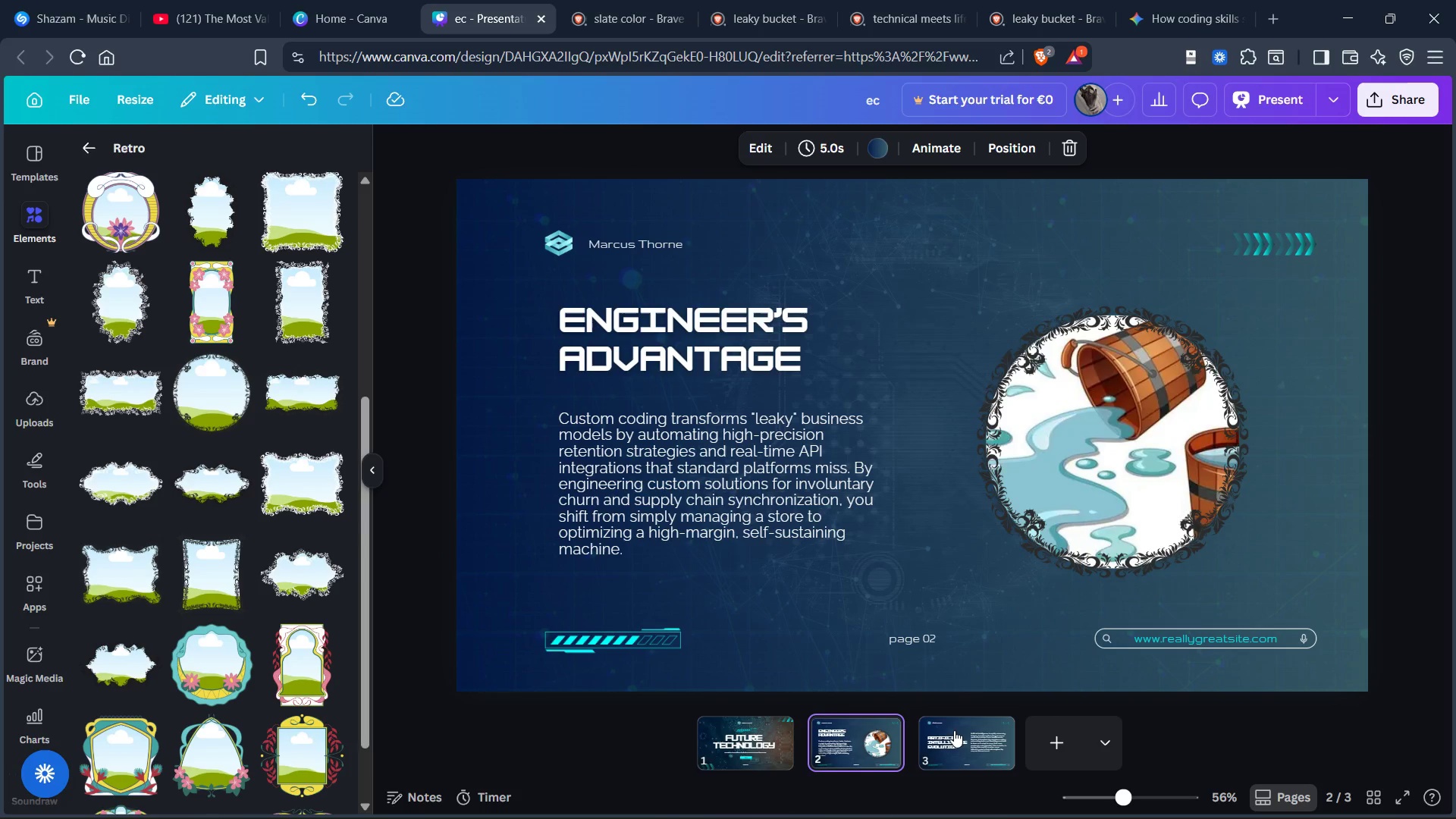 
left_click([956, 732])
 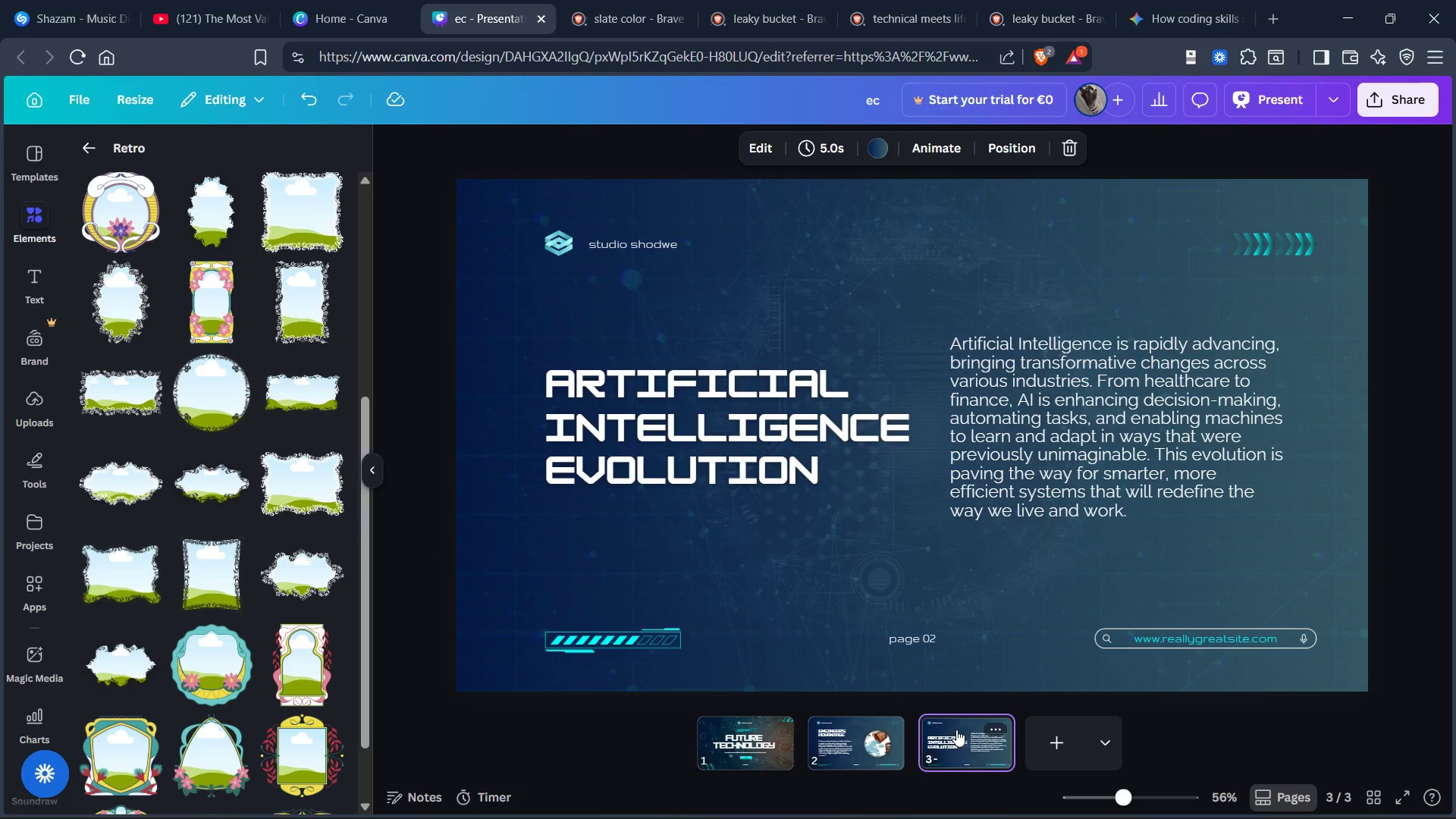 
key(Control+X)
 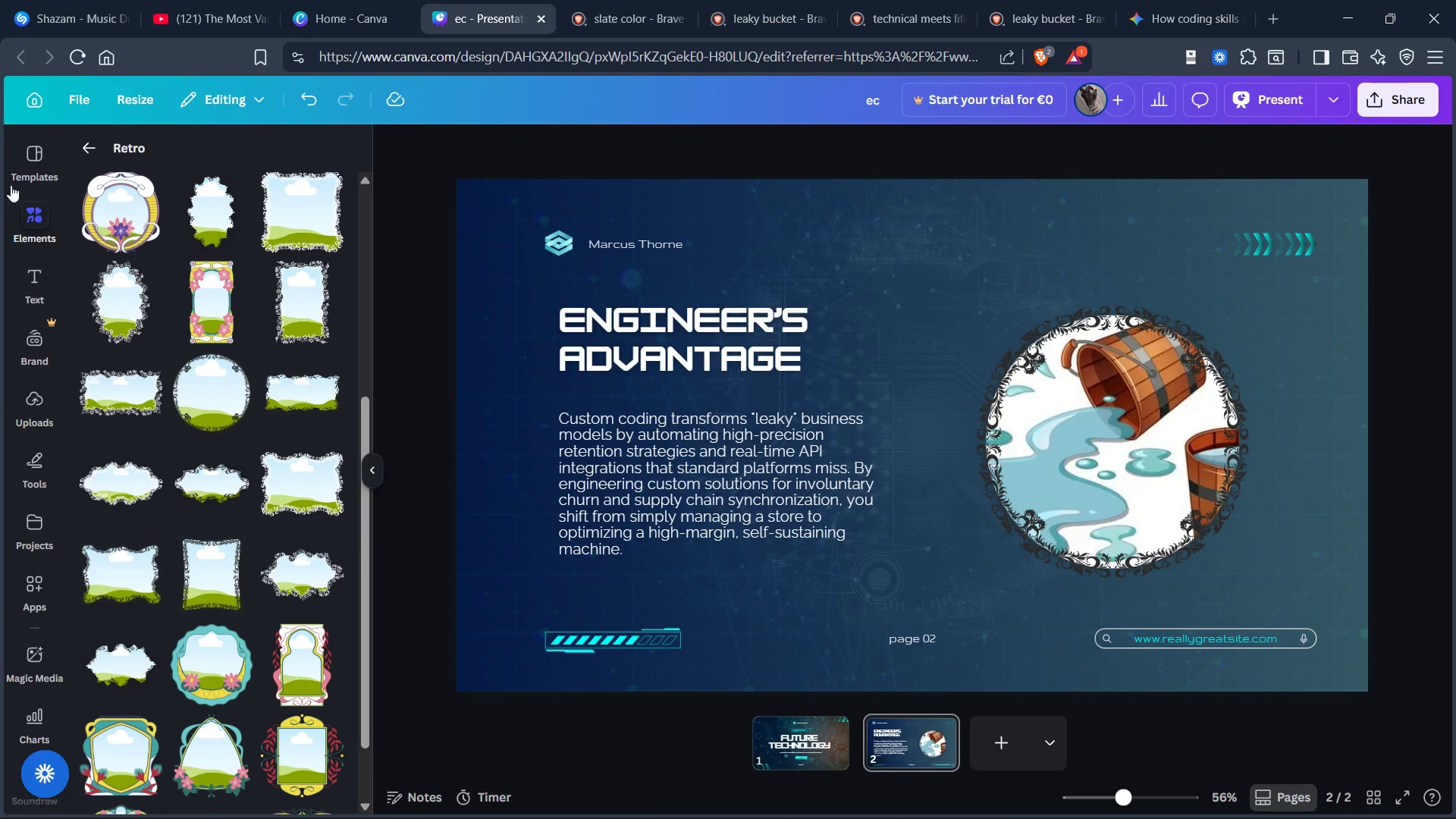 
left_click([25, 169])
 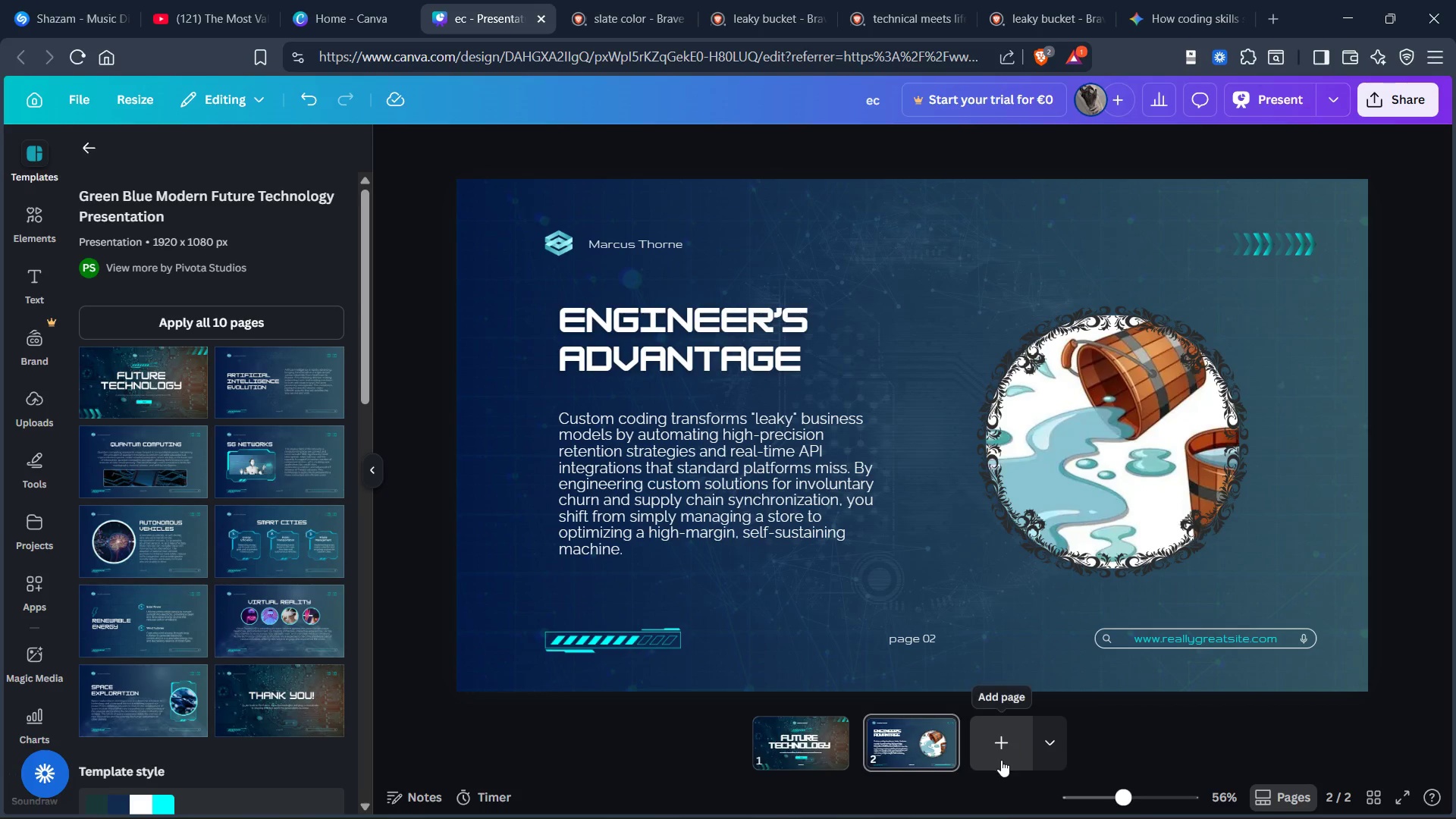 
left_click([1001, 758])
 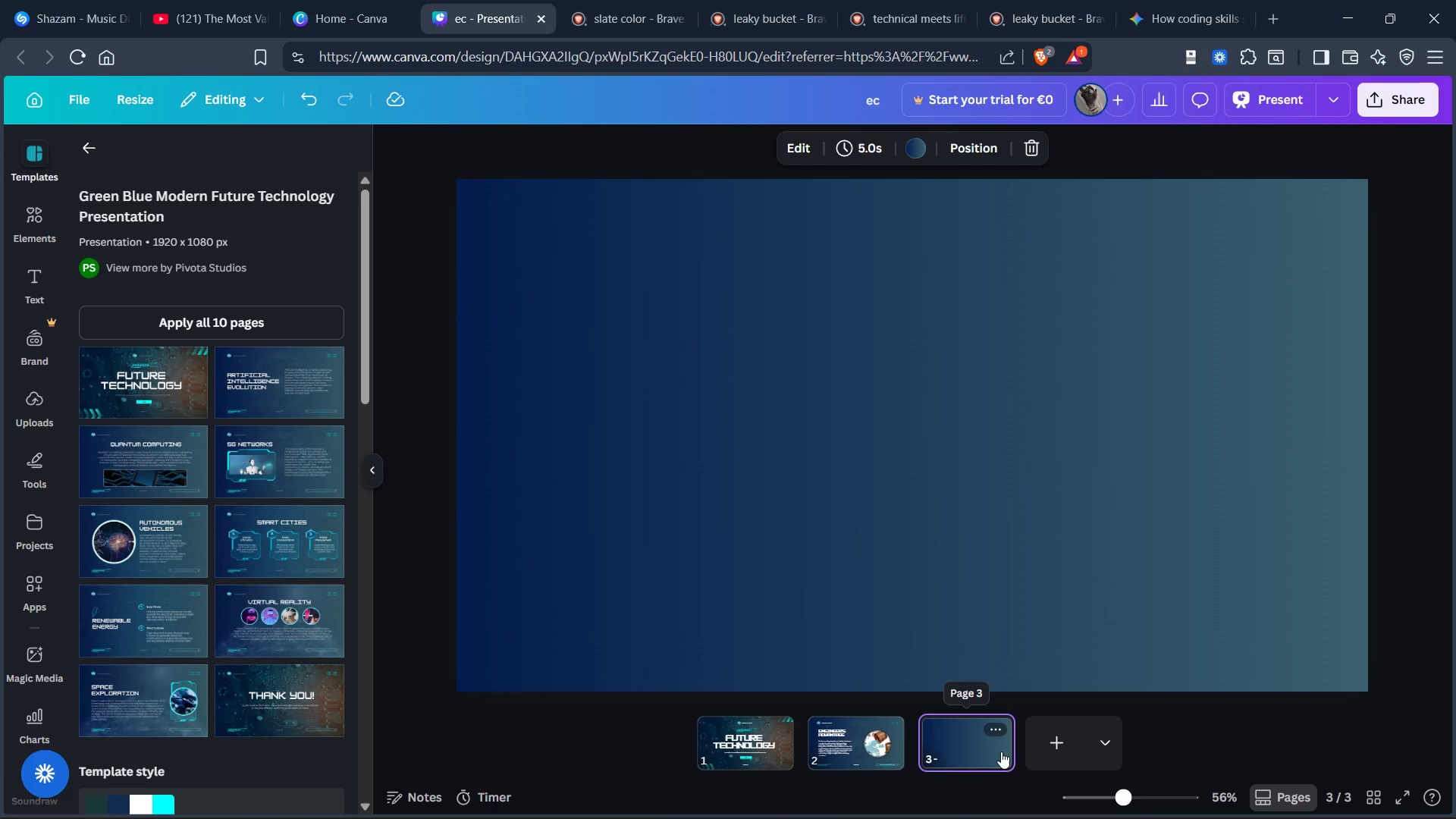 
hold_key(key=AltLeft, duration=1.5)
 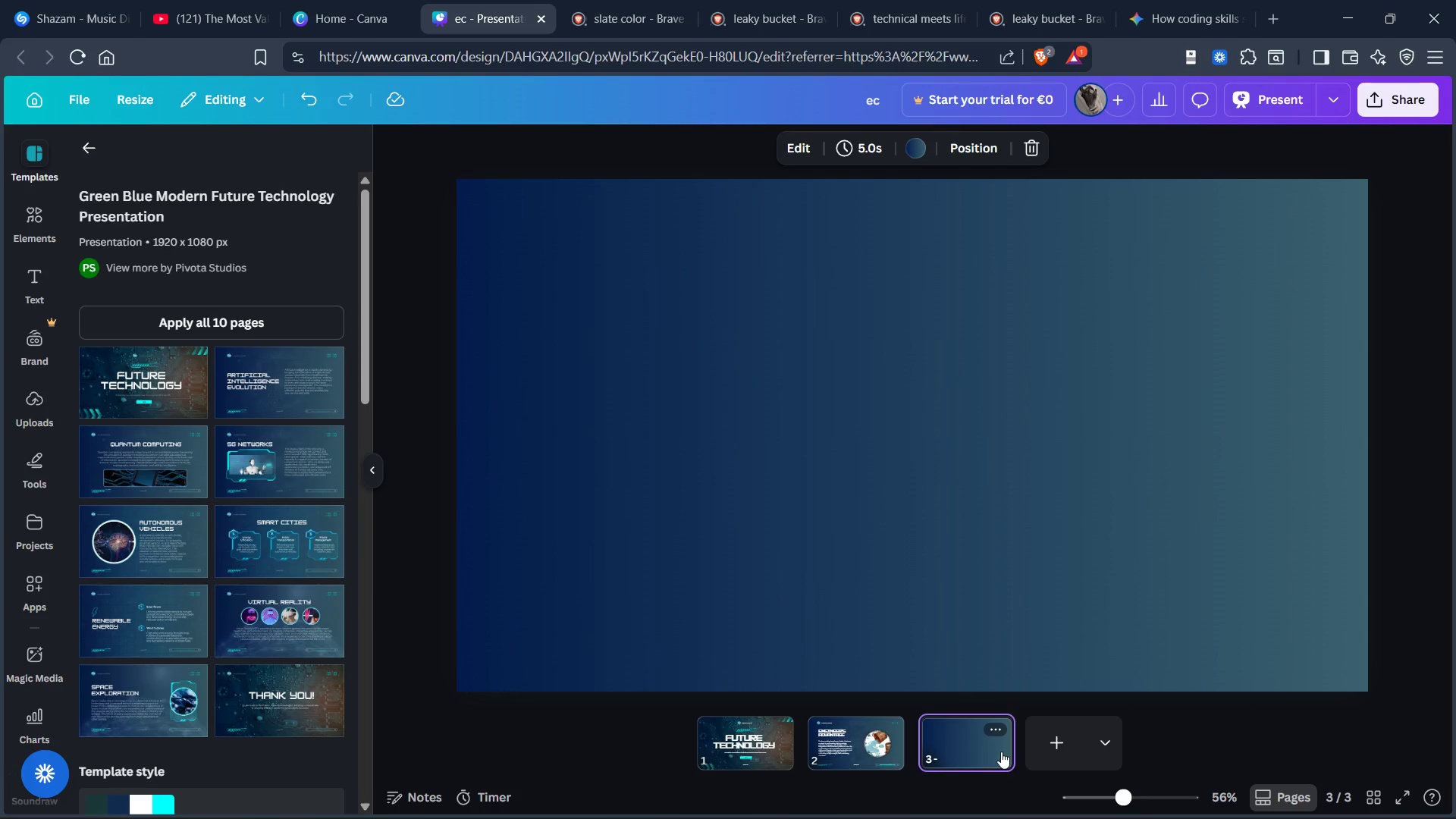 
hold_key(key=AltLeft, duration=1.5)
 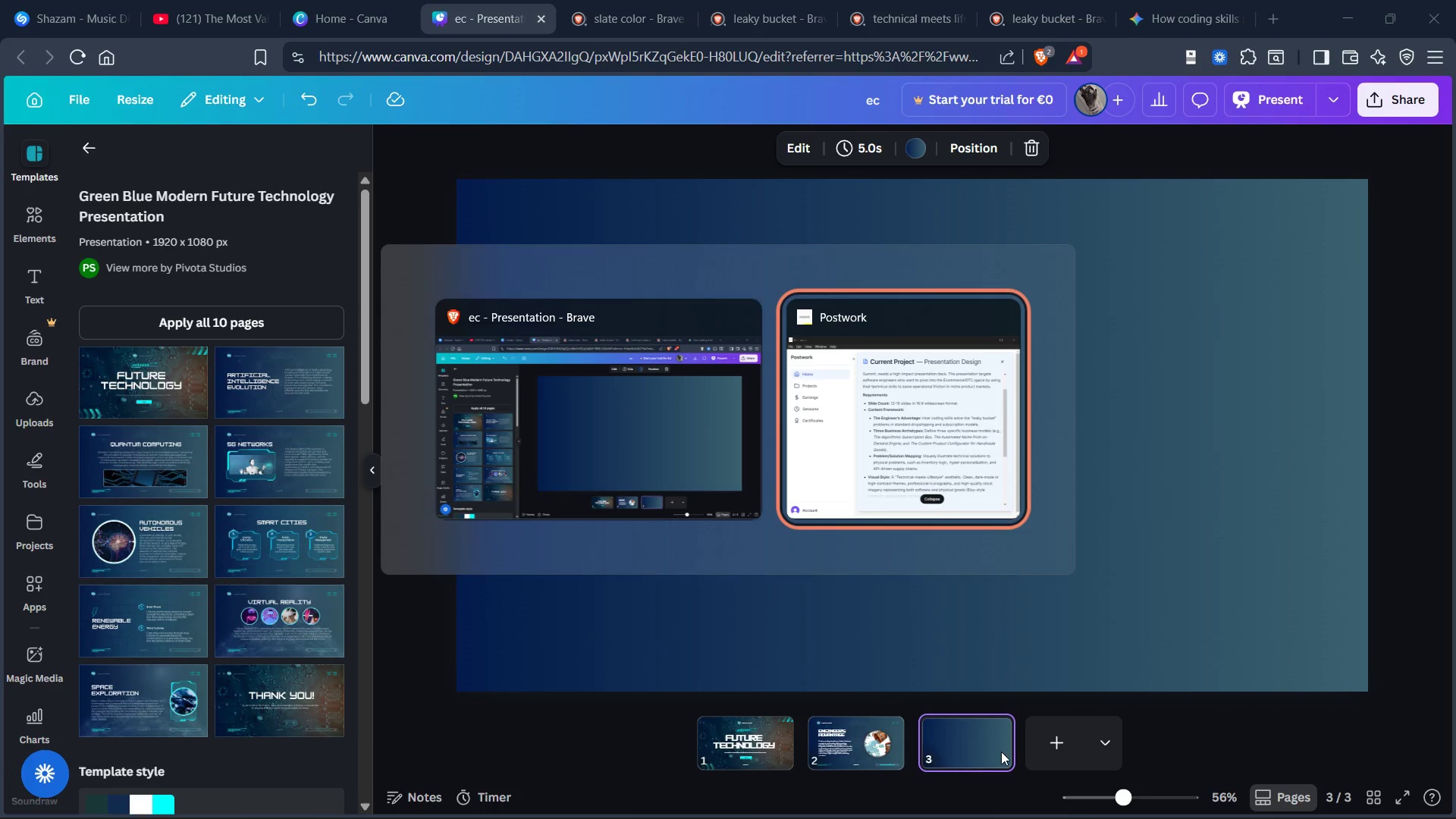 
key(Alt+Tab)